 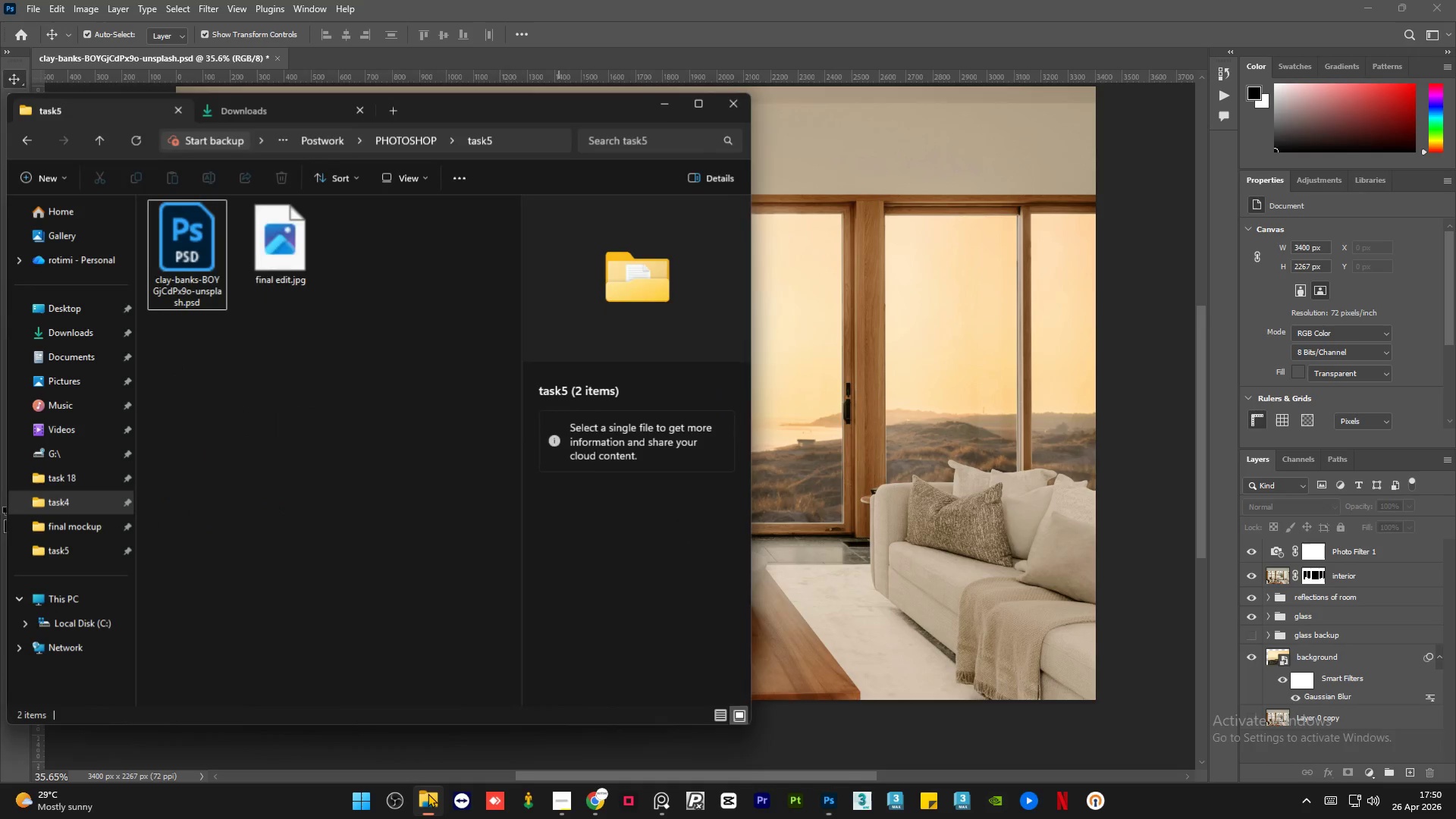 
left_click([247, 358])
 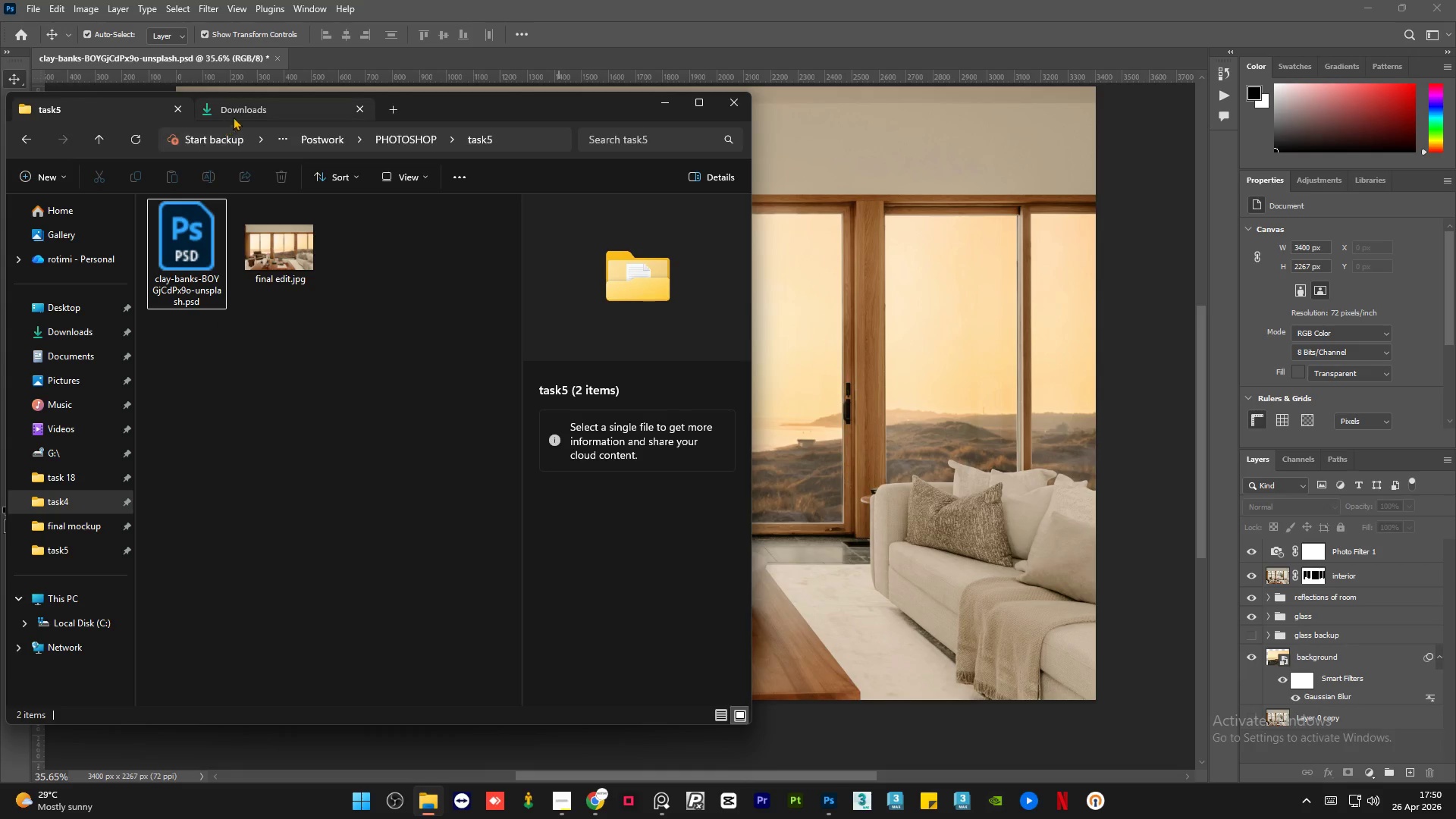 
left_click([241, 111])
 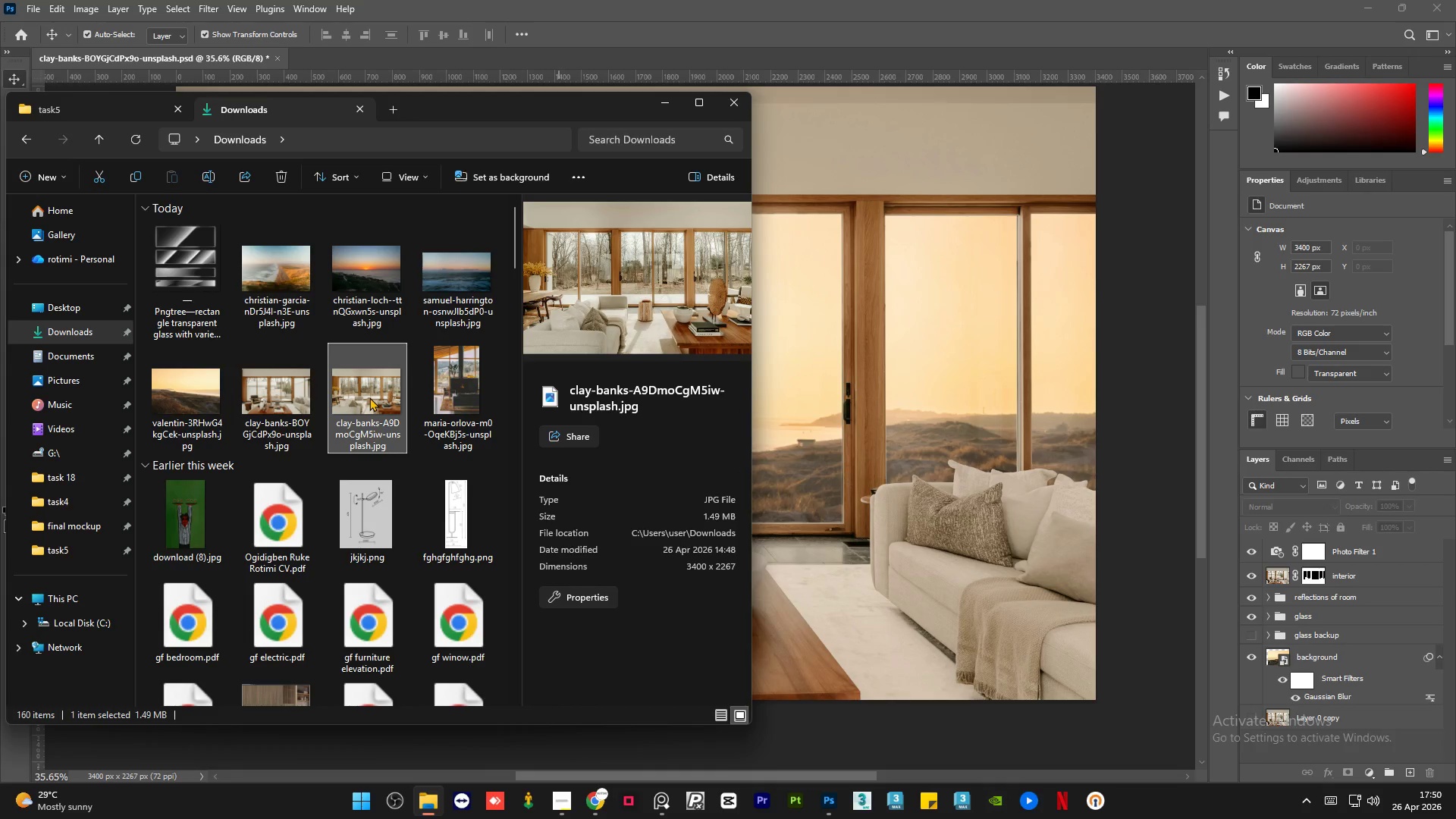 
left_click([300, 405])
 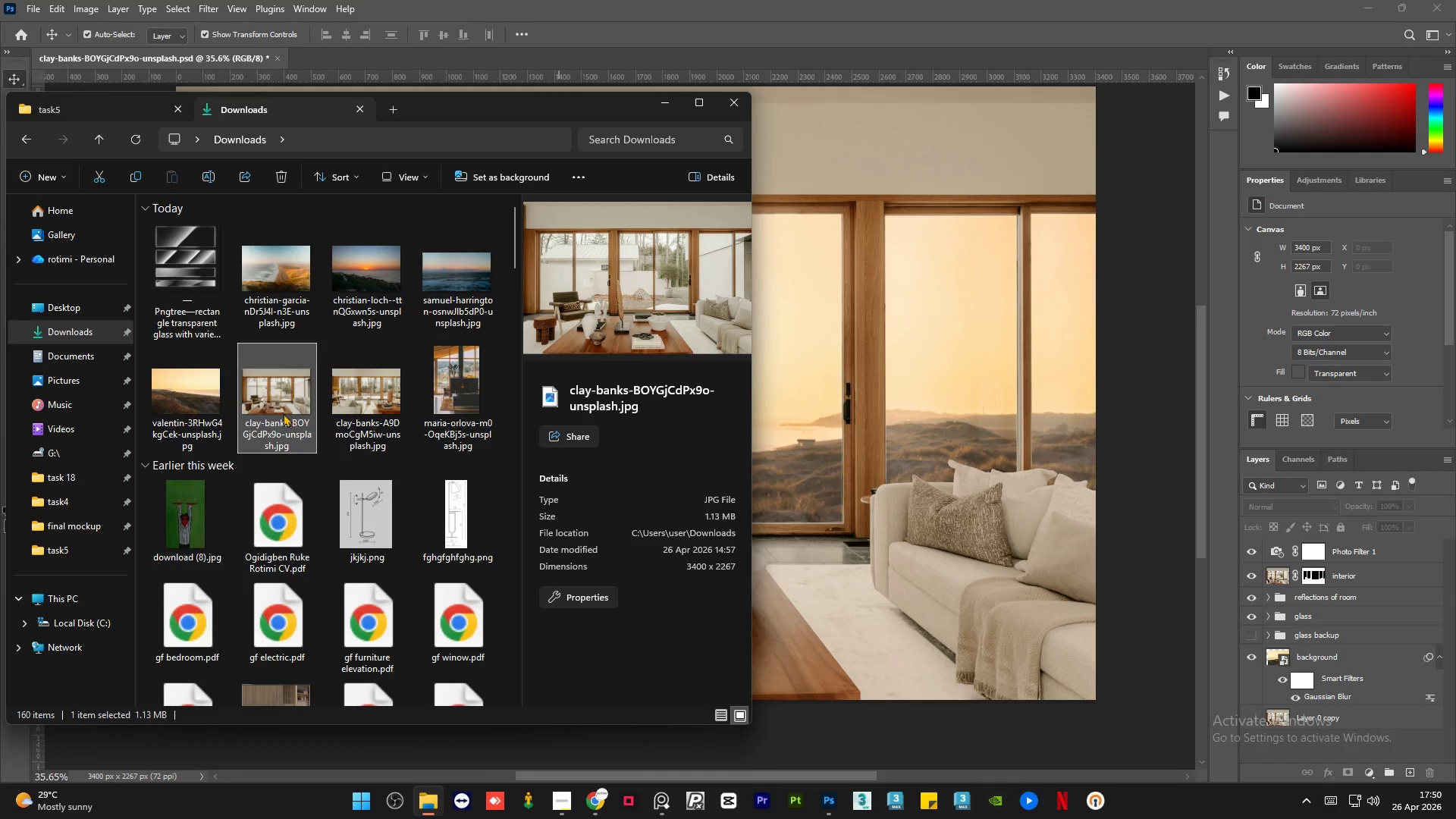 
left_click_drag(start_coordinate=[276, 410], to_coordinate=[462, 58])
 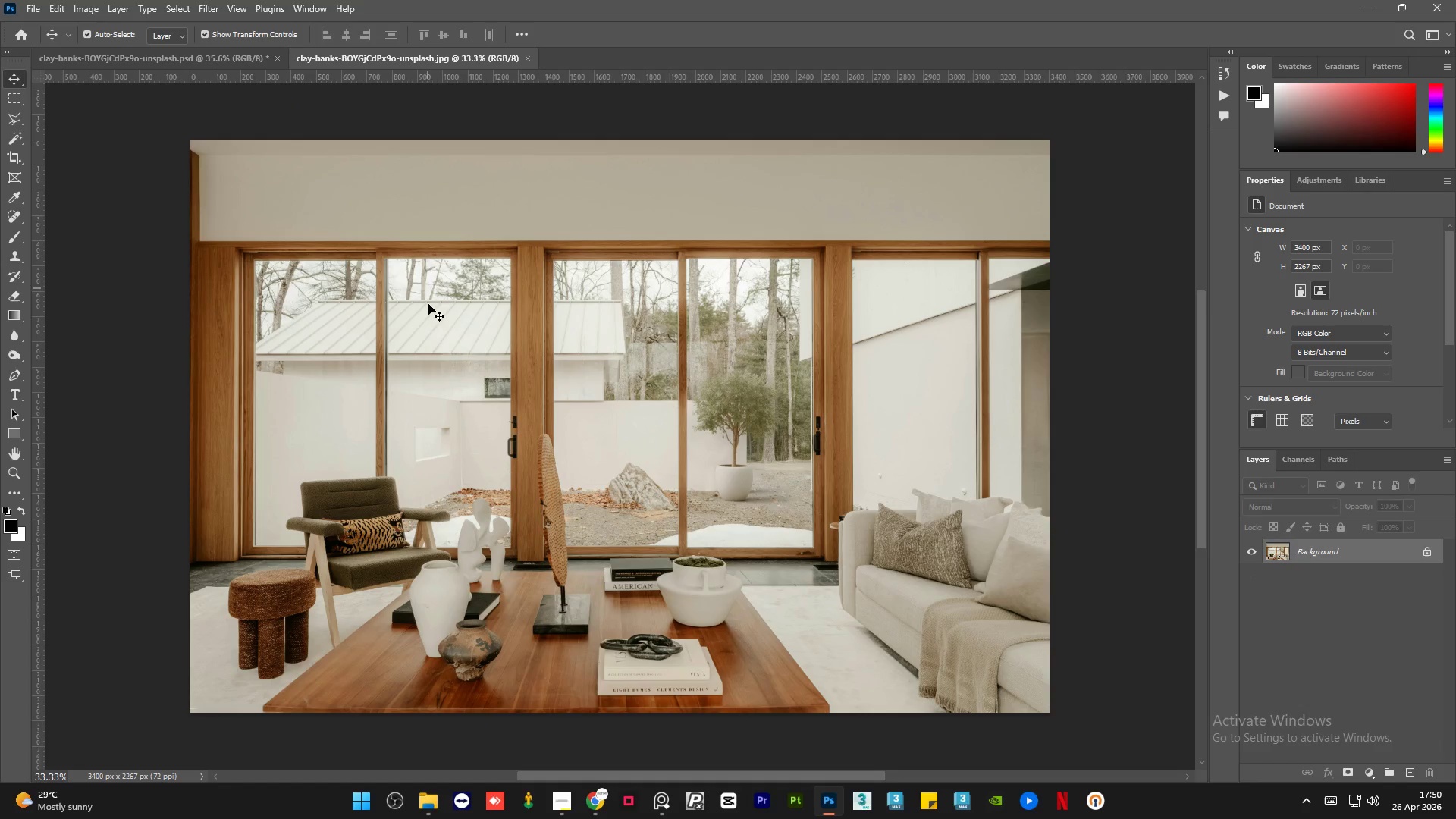 
hold_key(key=AltLeft, duration=0.42)
scroll: coordinate [410, 380], scroll_direction: down, amount: 6.0
 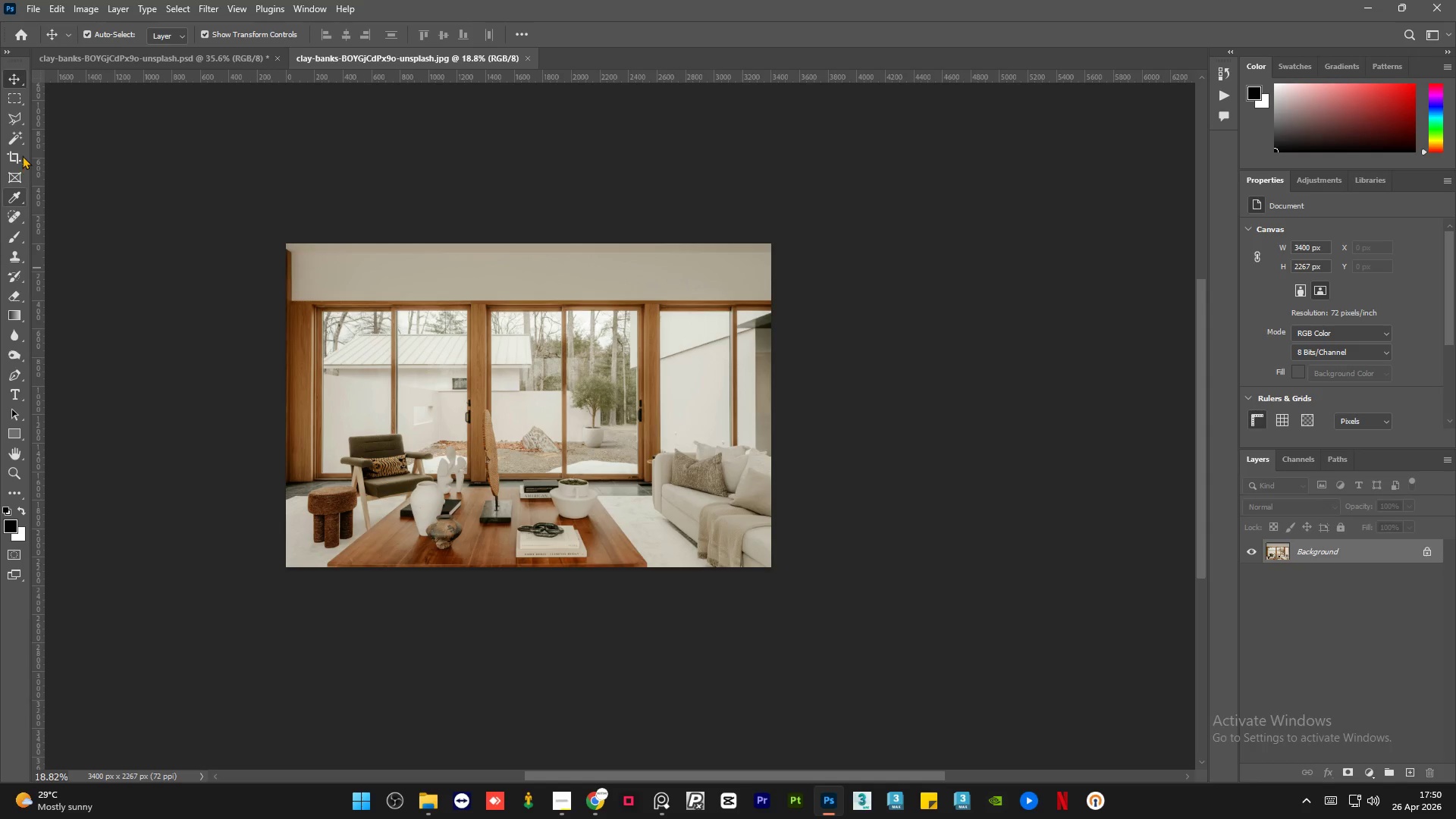 
left_click([17, 155])
 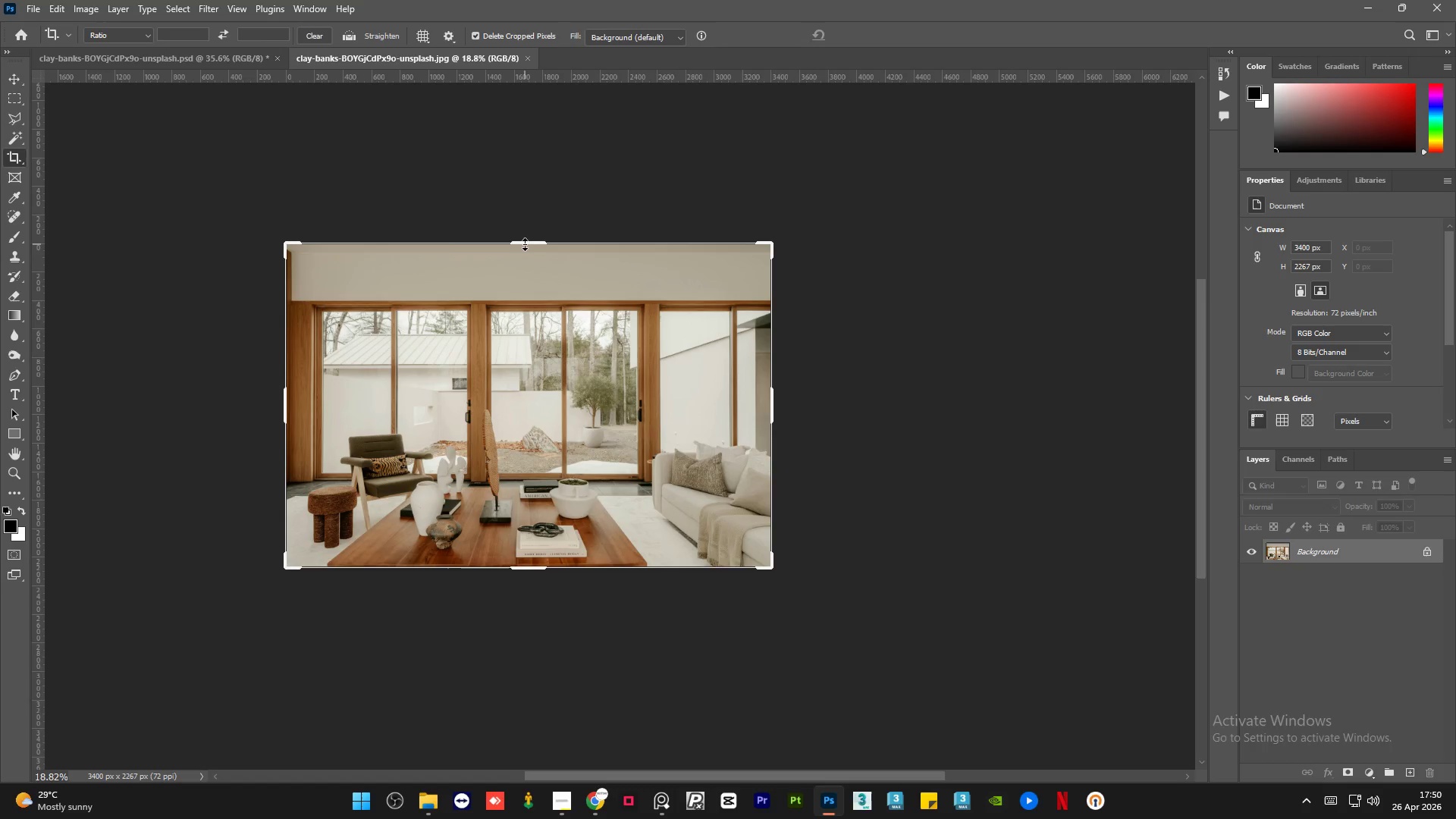 
left_click_drag(start_coordinate=[525, 244], to_coordinate=[530, 237])
 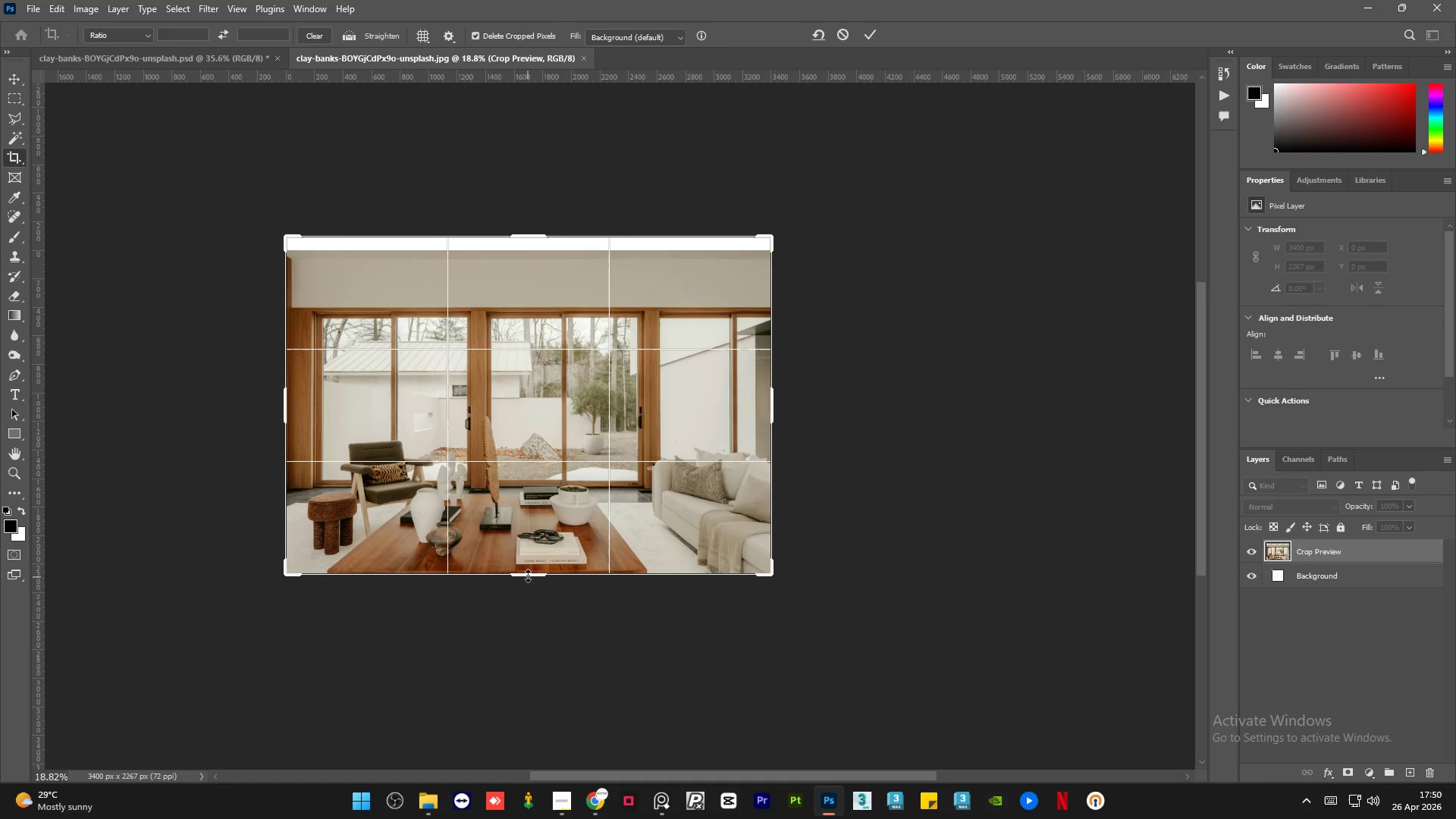 
left_click_drag(start_coordinate=[528, 575], to_coordinate=[531, 582])
 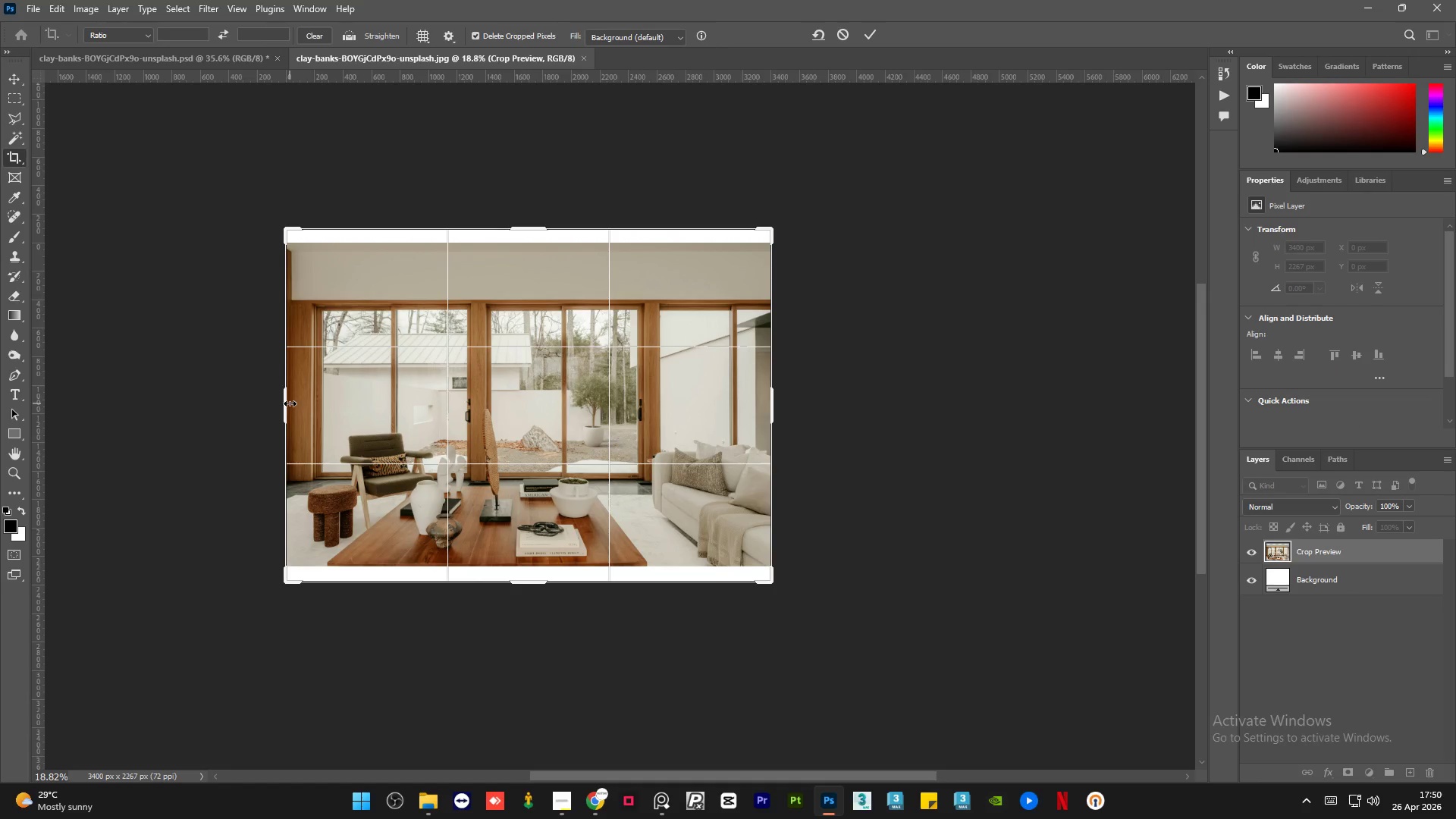 
left_click_drag(start_coordinate=[289, 403], to_coordinate=[281, 402])
 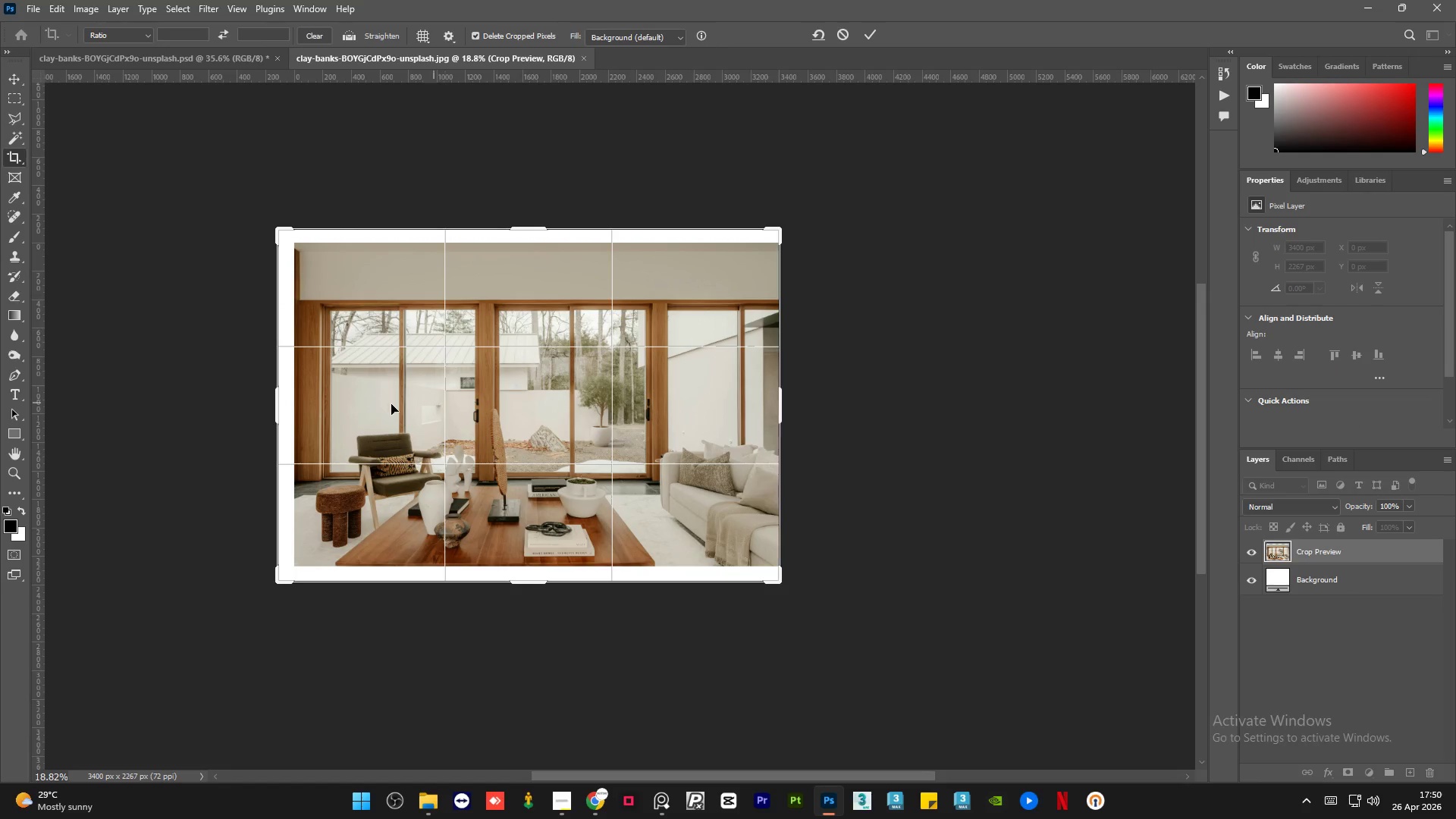 
key(Alt+AltLeft)
 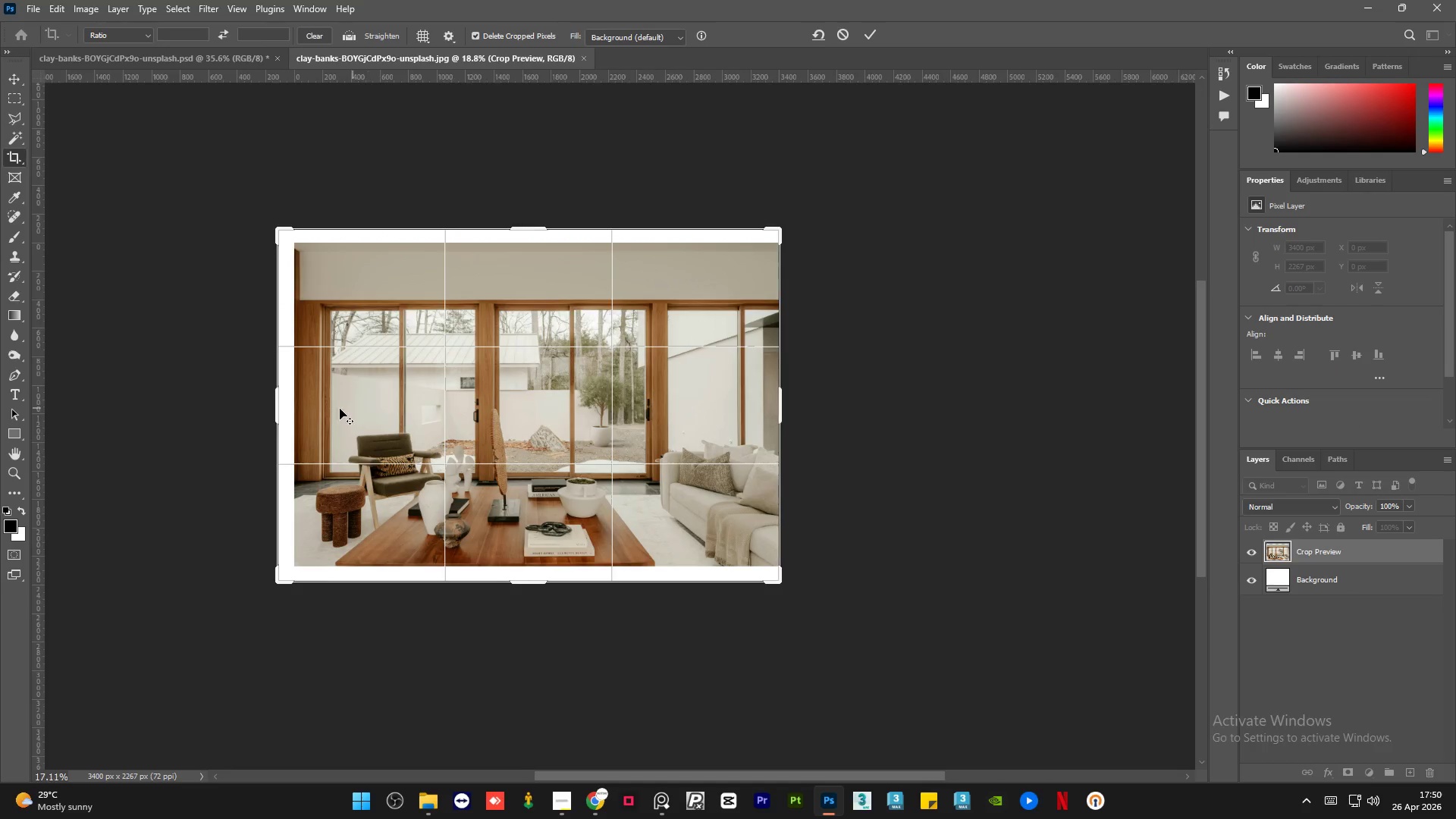 
scroll: coordinate [339, 409], scroll_direction: down, amount: 2.0
 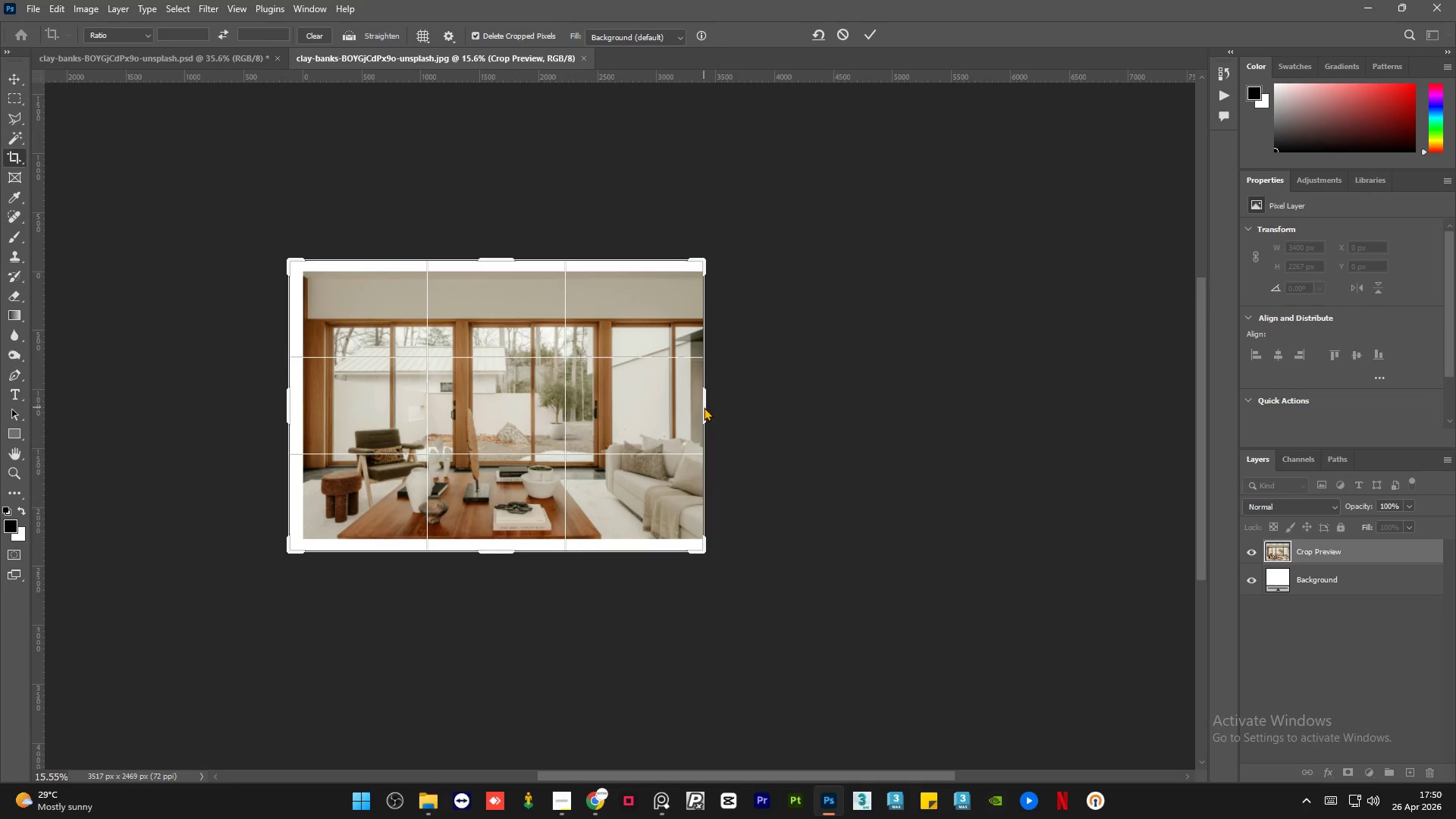 
left_click([704, 407])
 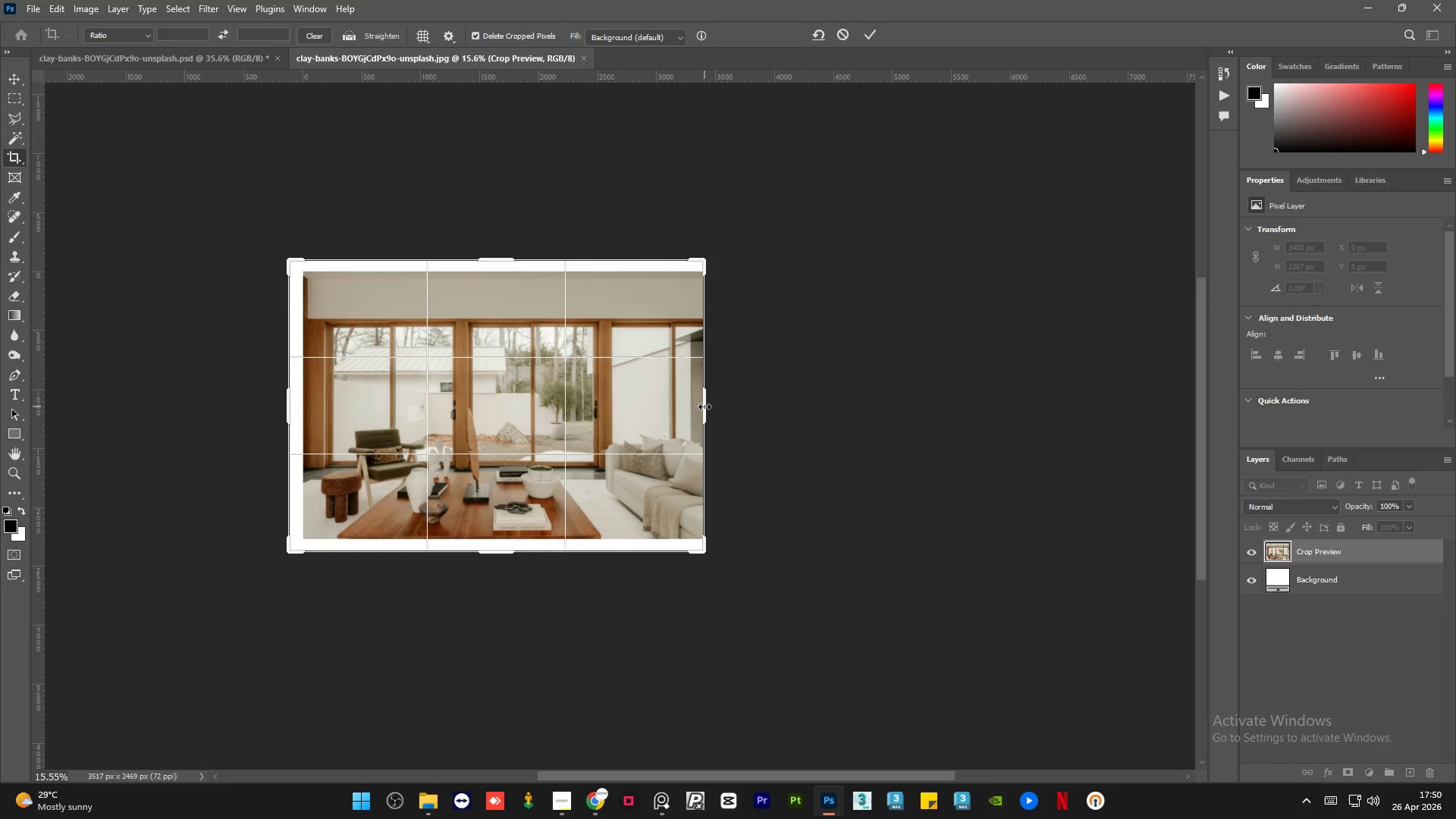 
left_click_drag(start_coordinate=[704, 406], to_coordinate=[1021, 419])
 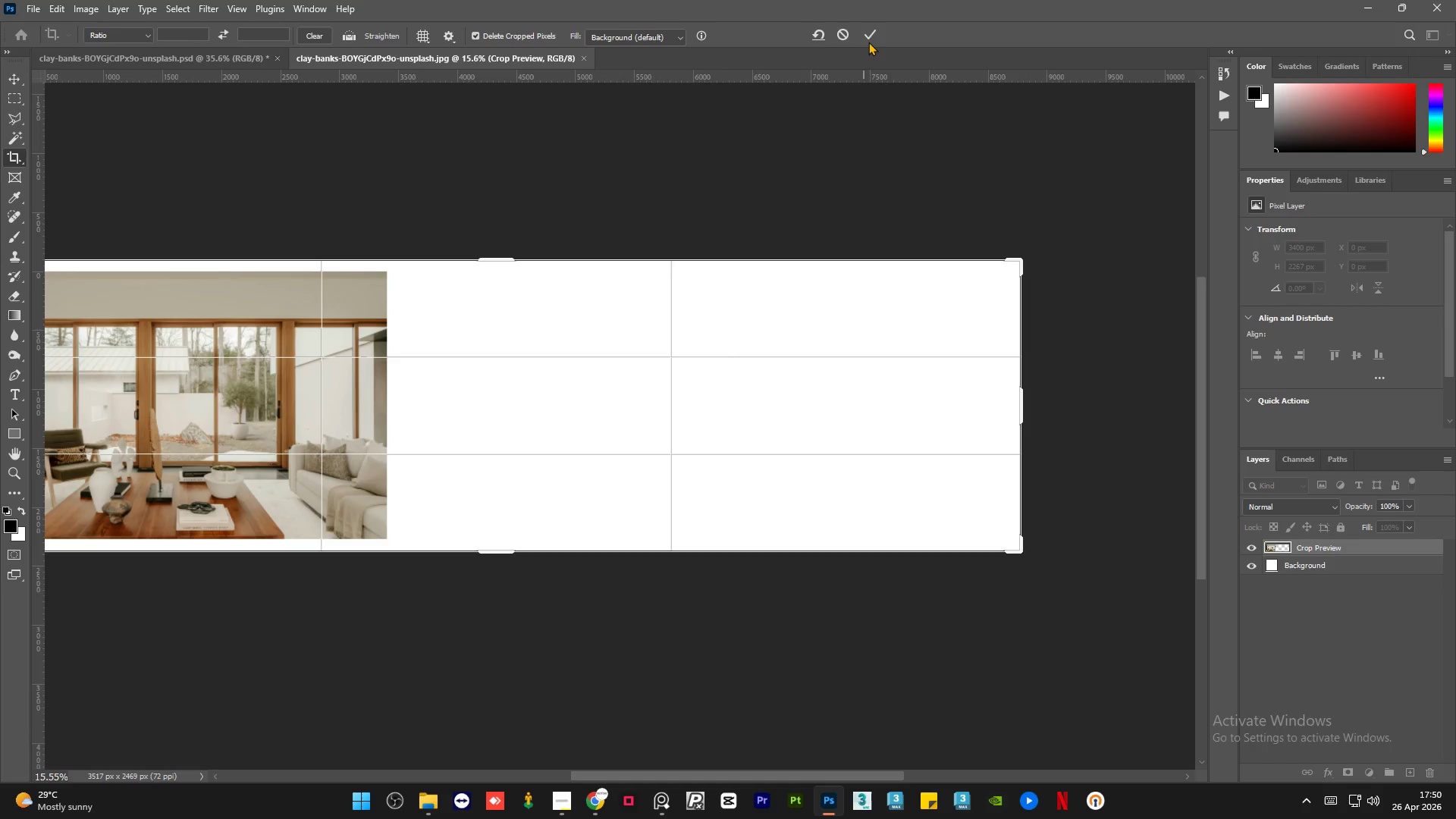 
left_click([870, 42])
 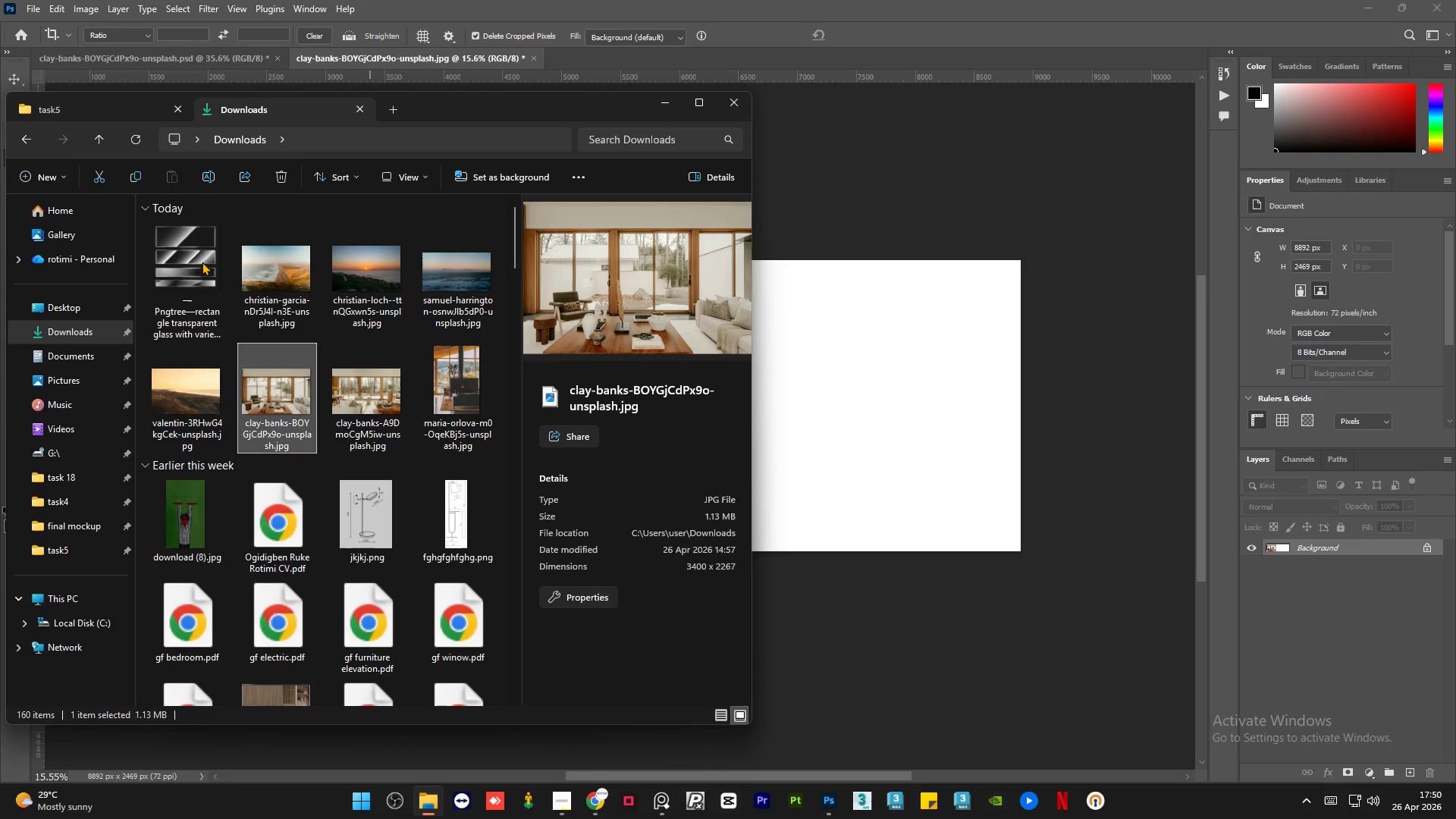 
left_click([86, 105])
 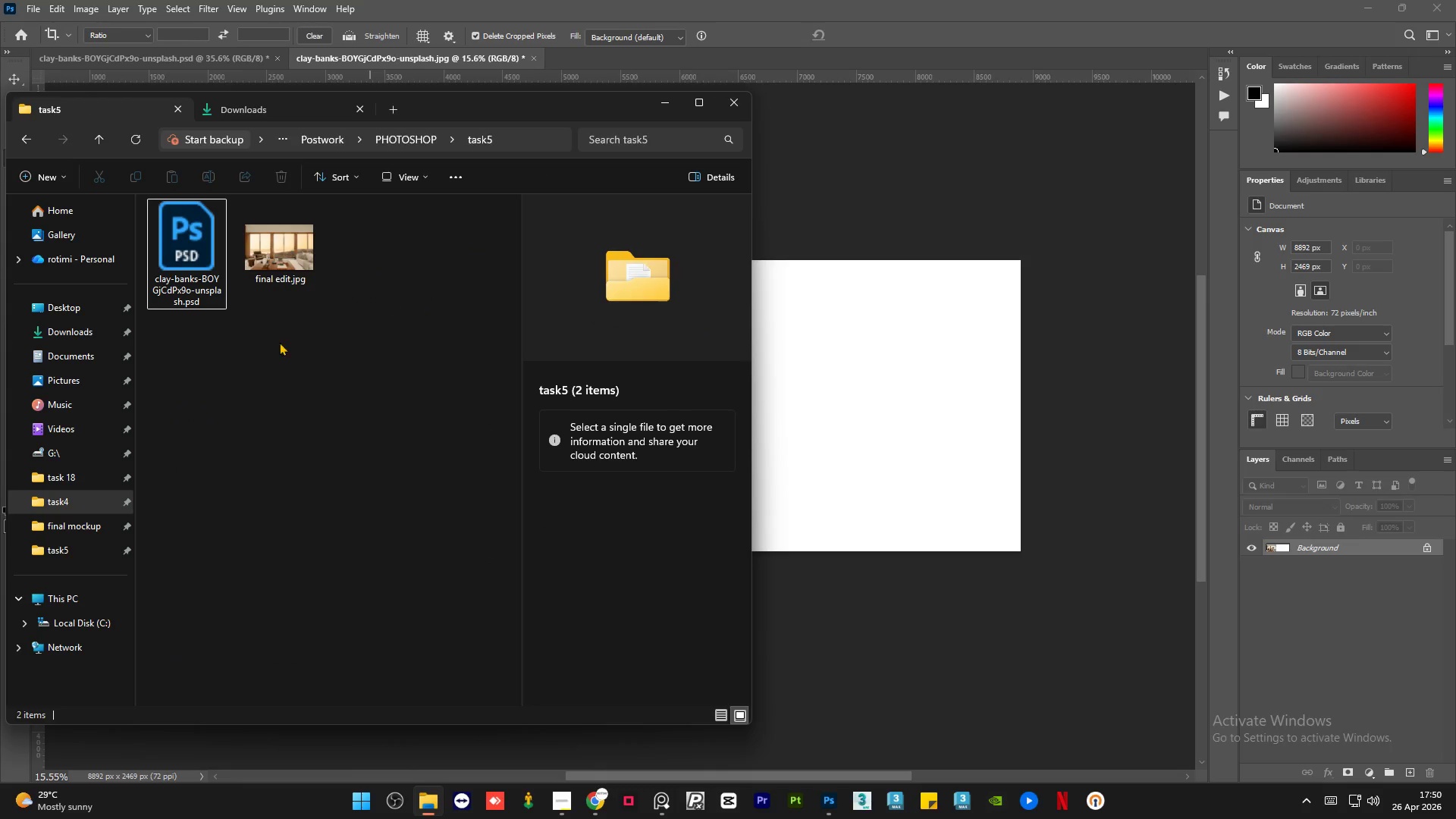 
double_click([281, 255])
 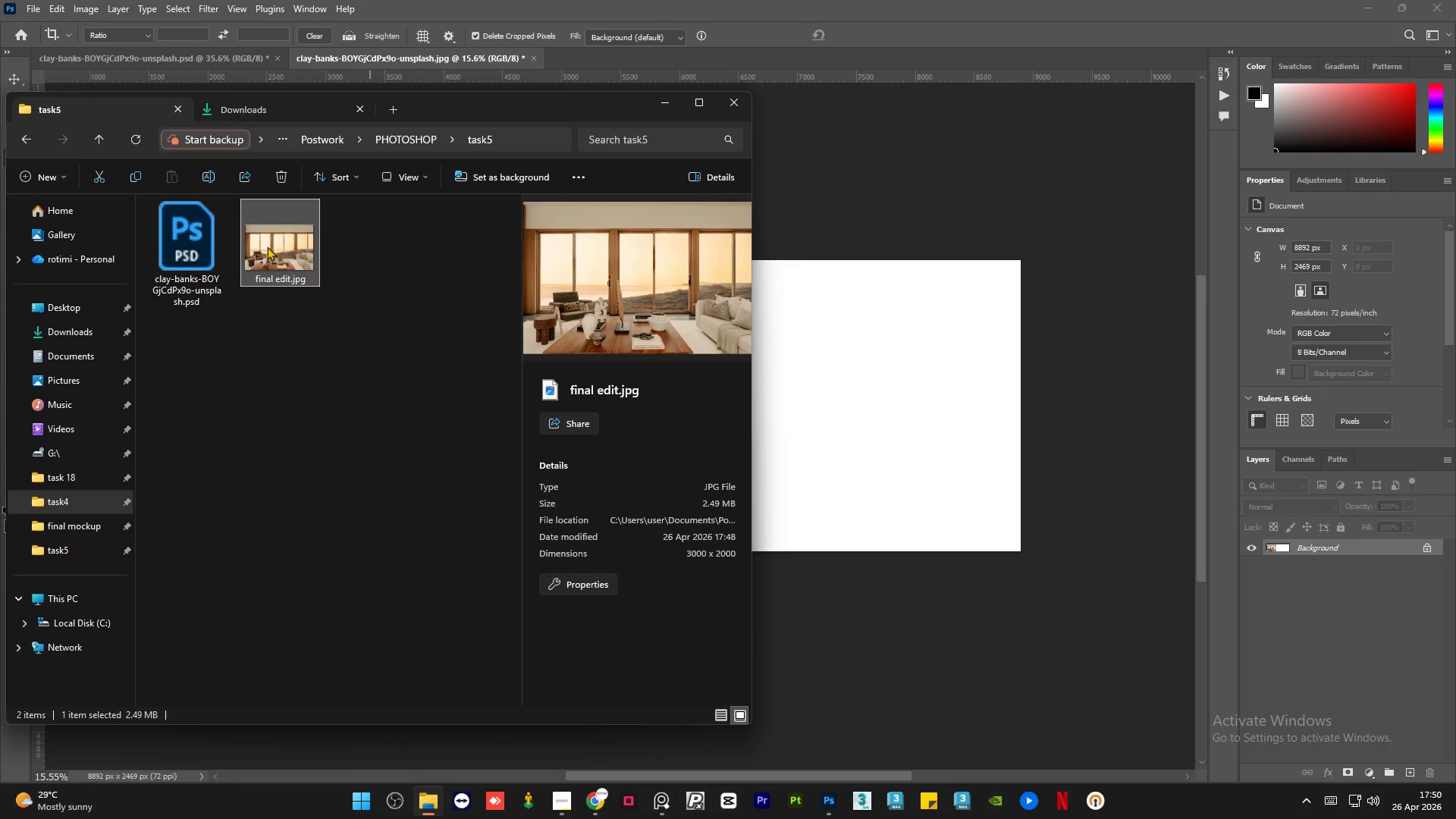 
left_click_drag(start_coordinate=[267, 246], to_coordinate=[817, 364])
 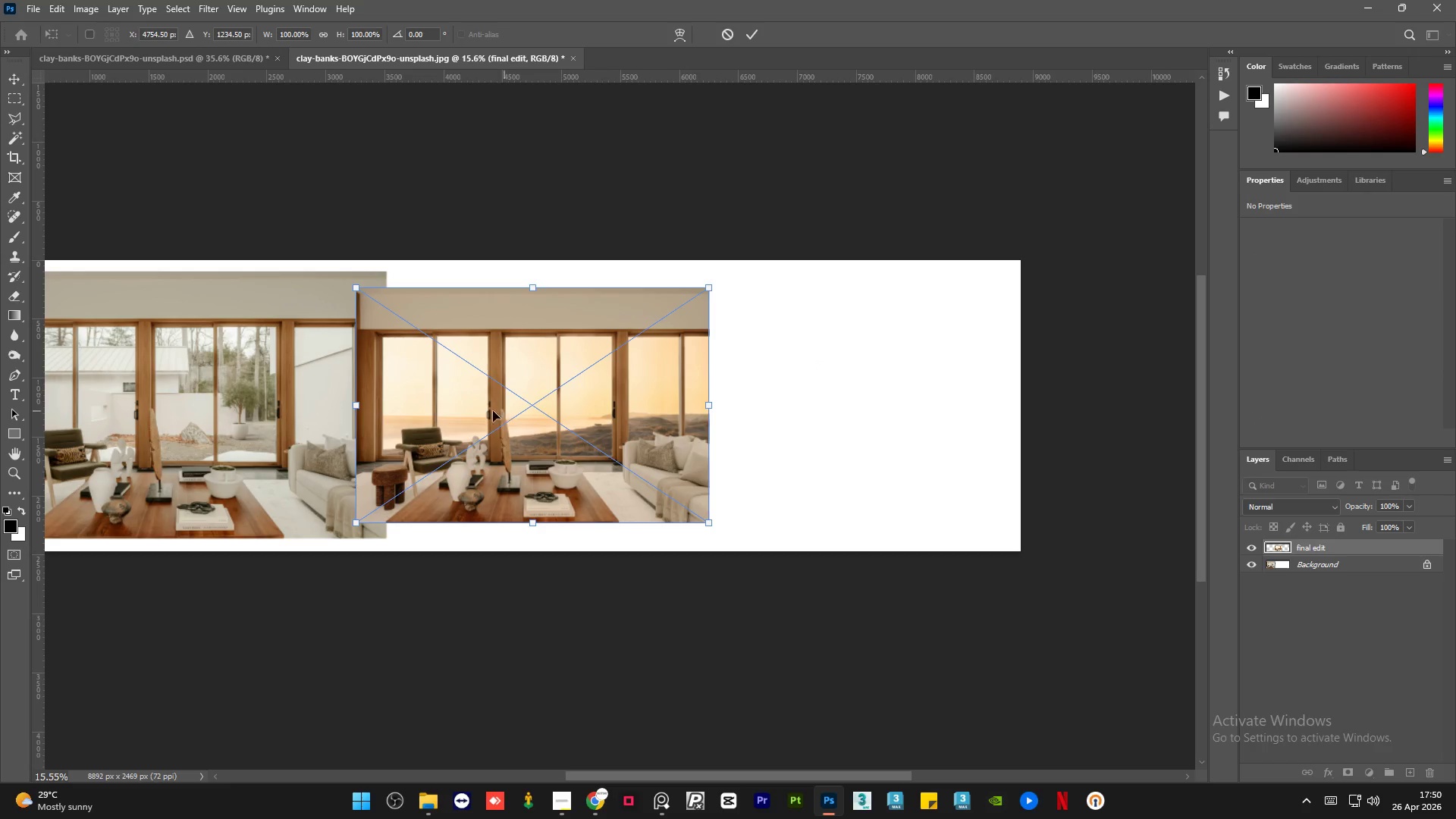 
left_click_drag(start_coordinate=[459, 406], to_coordinate=[503, 391])
 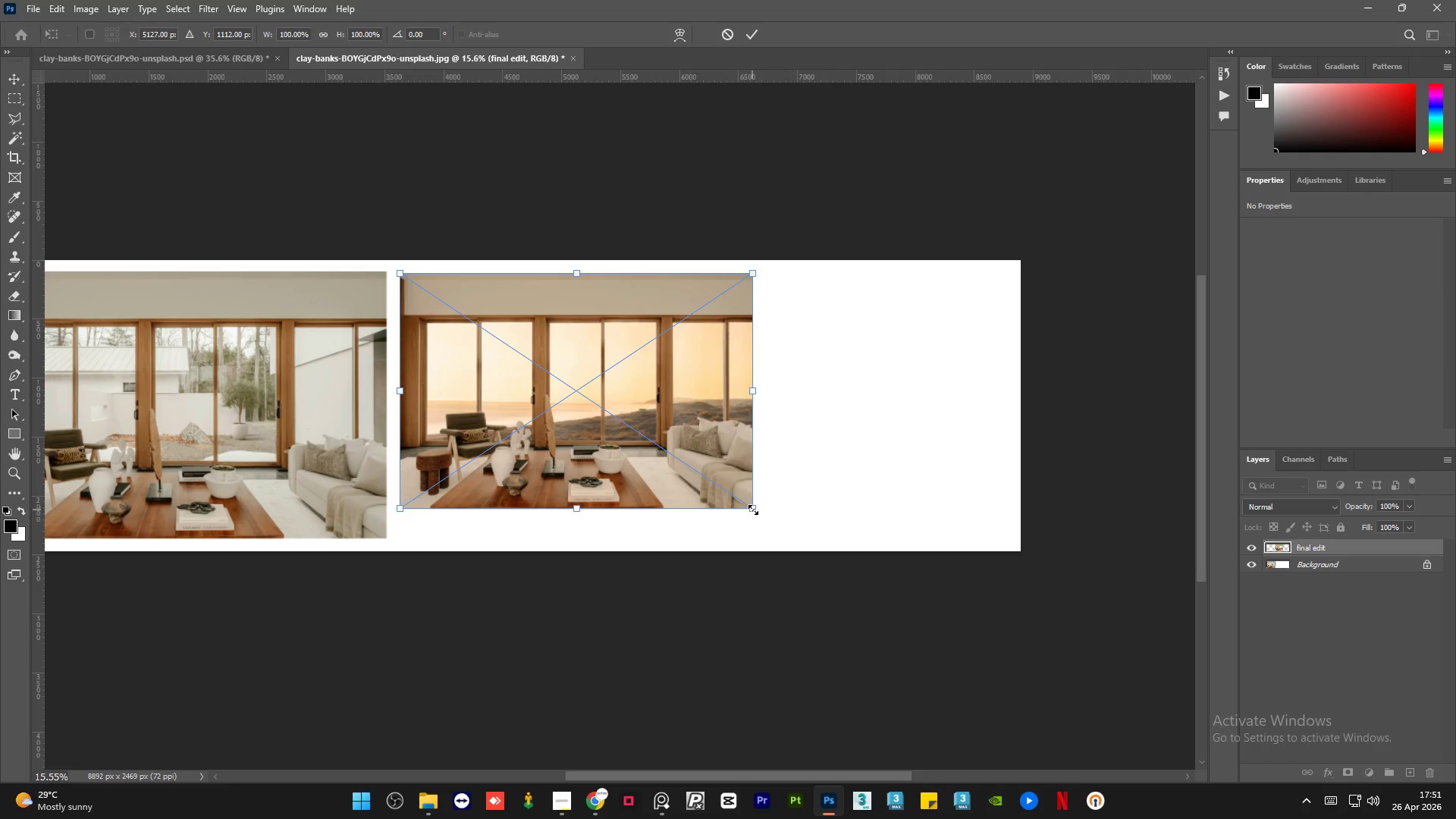 
left_click_drag(start_coordinate=[754, 510], to_coordinate=[792, 540])
 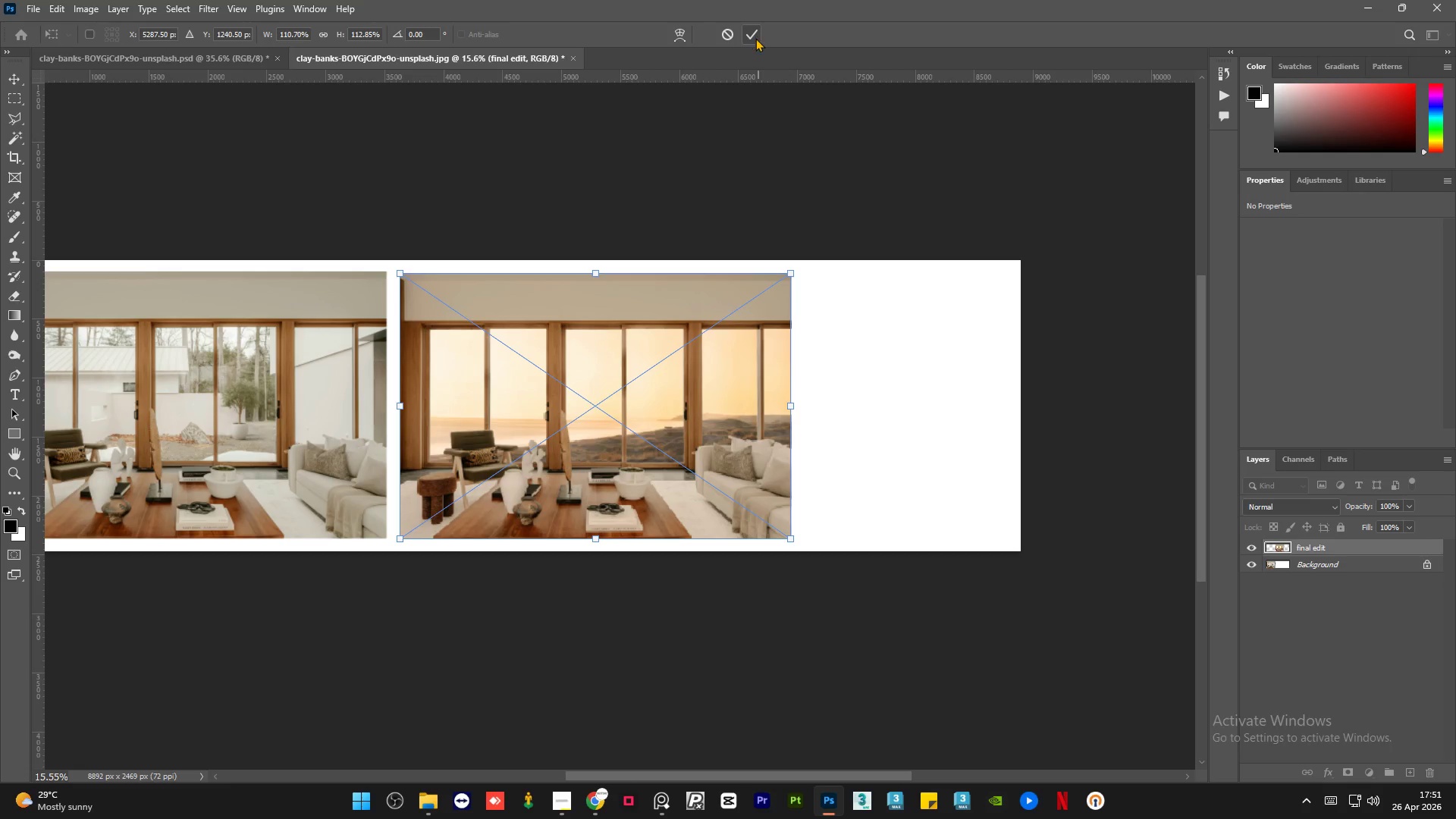 
left_click([757, 36])
 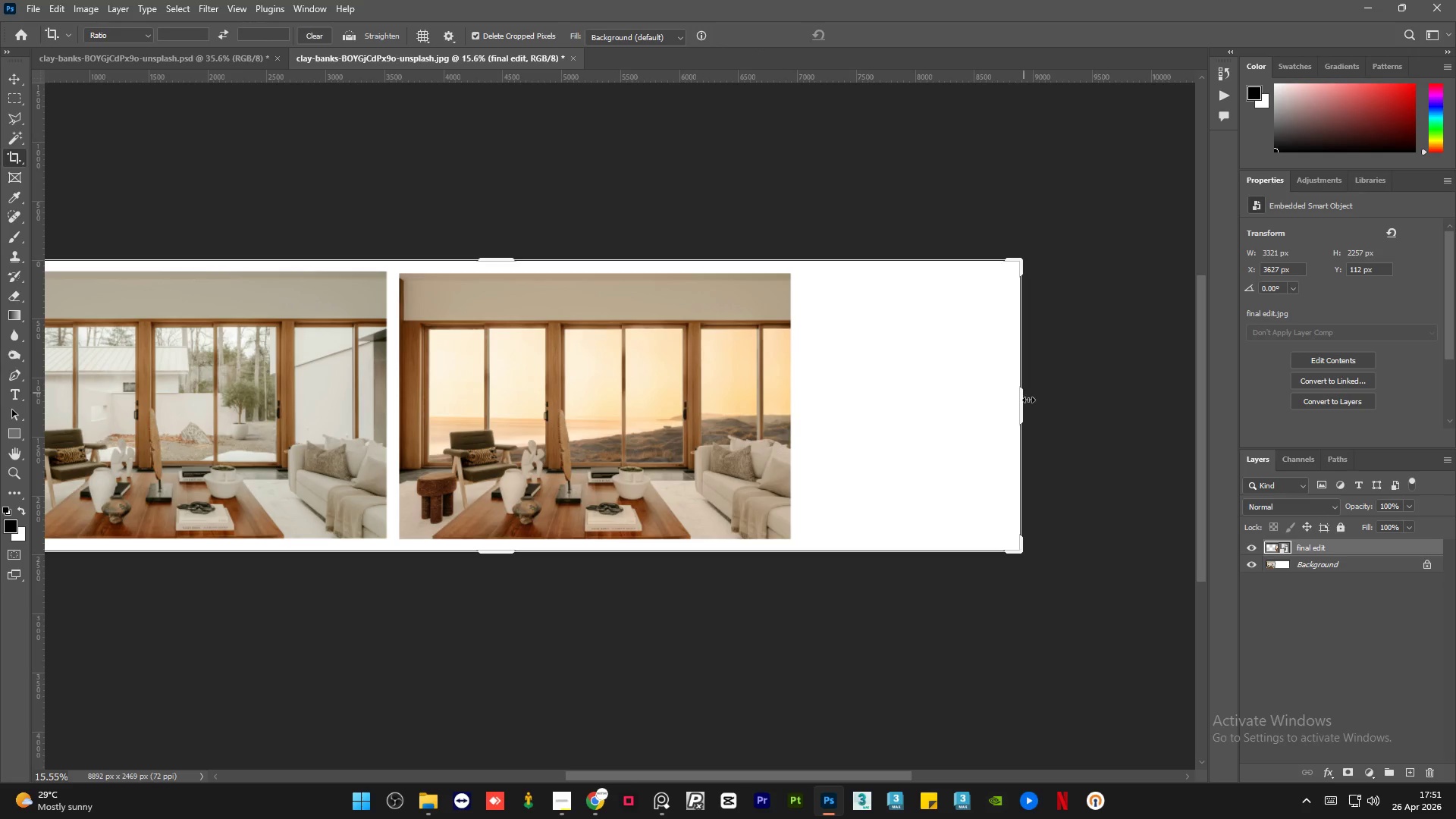 
left_click_drag(start_coordinate=[1024, 400], to_coordinate=[919, 408])
 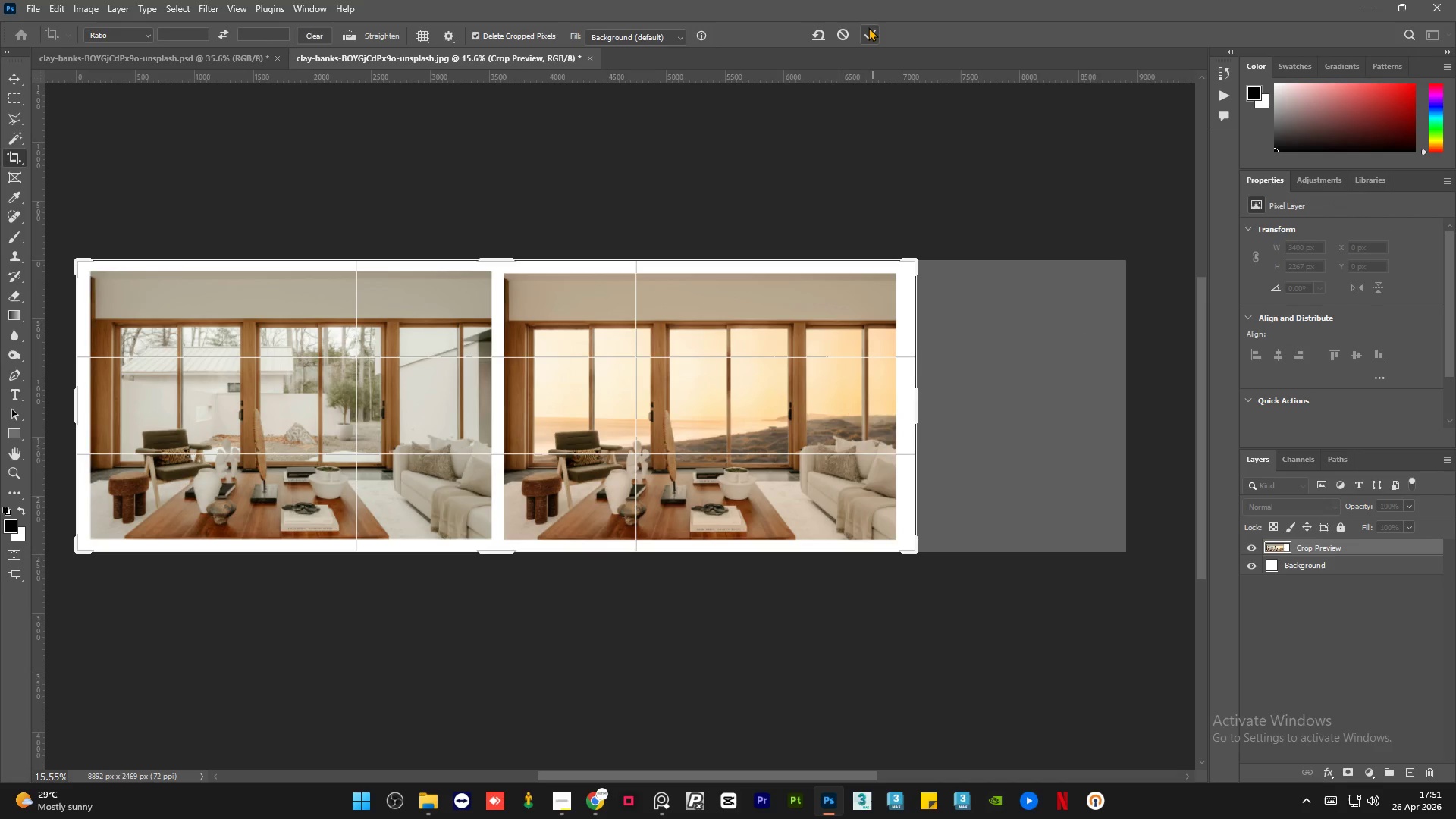 
left_click([868, 33])
 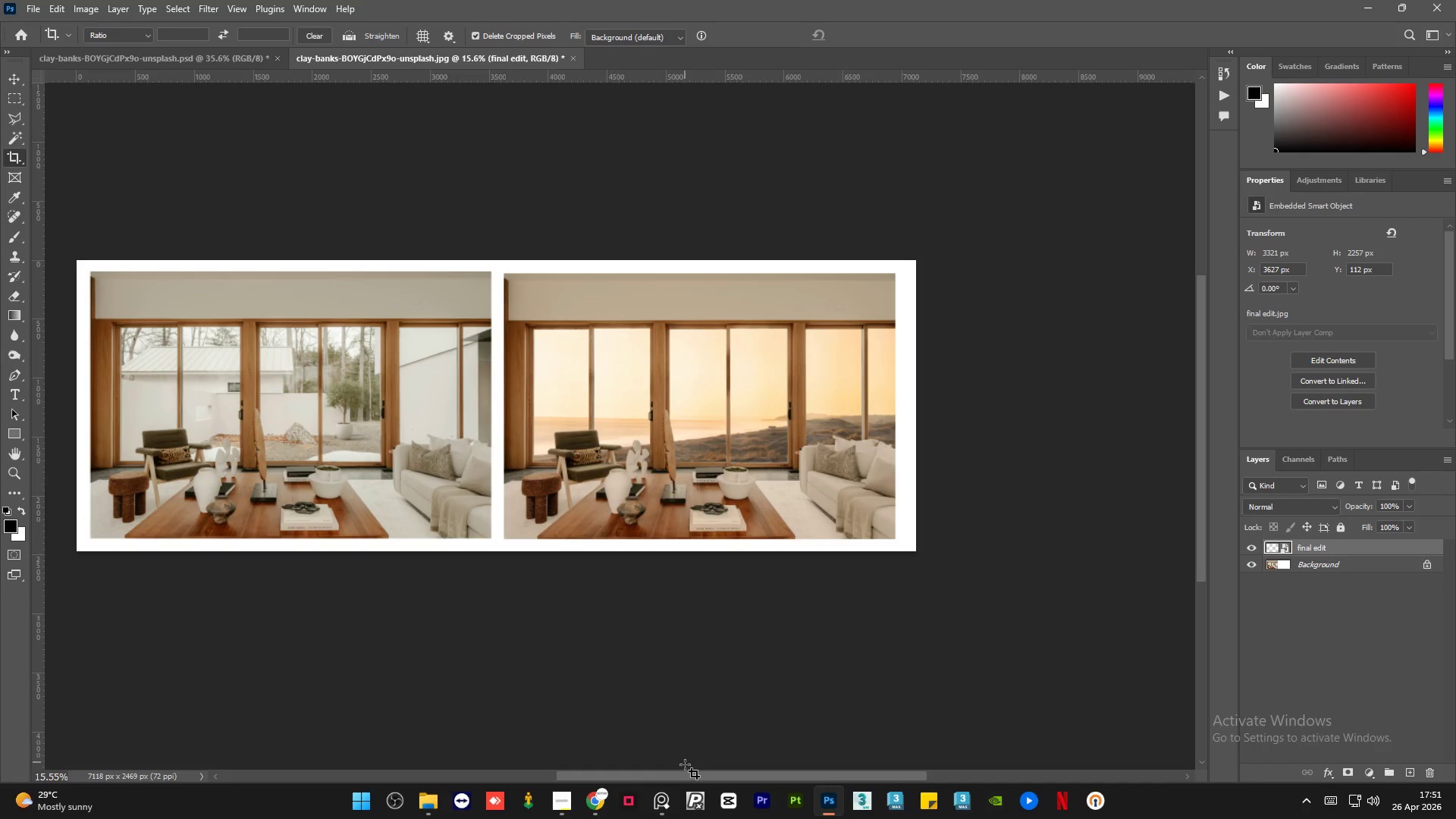 
left_click_drag(start_coordinate=[697, 777], to_coordinate=[661, 769])
 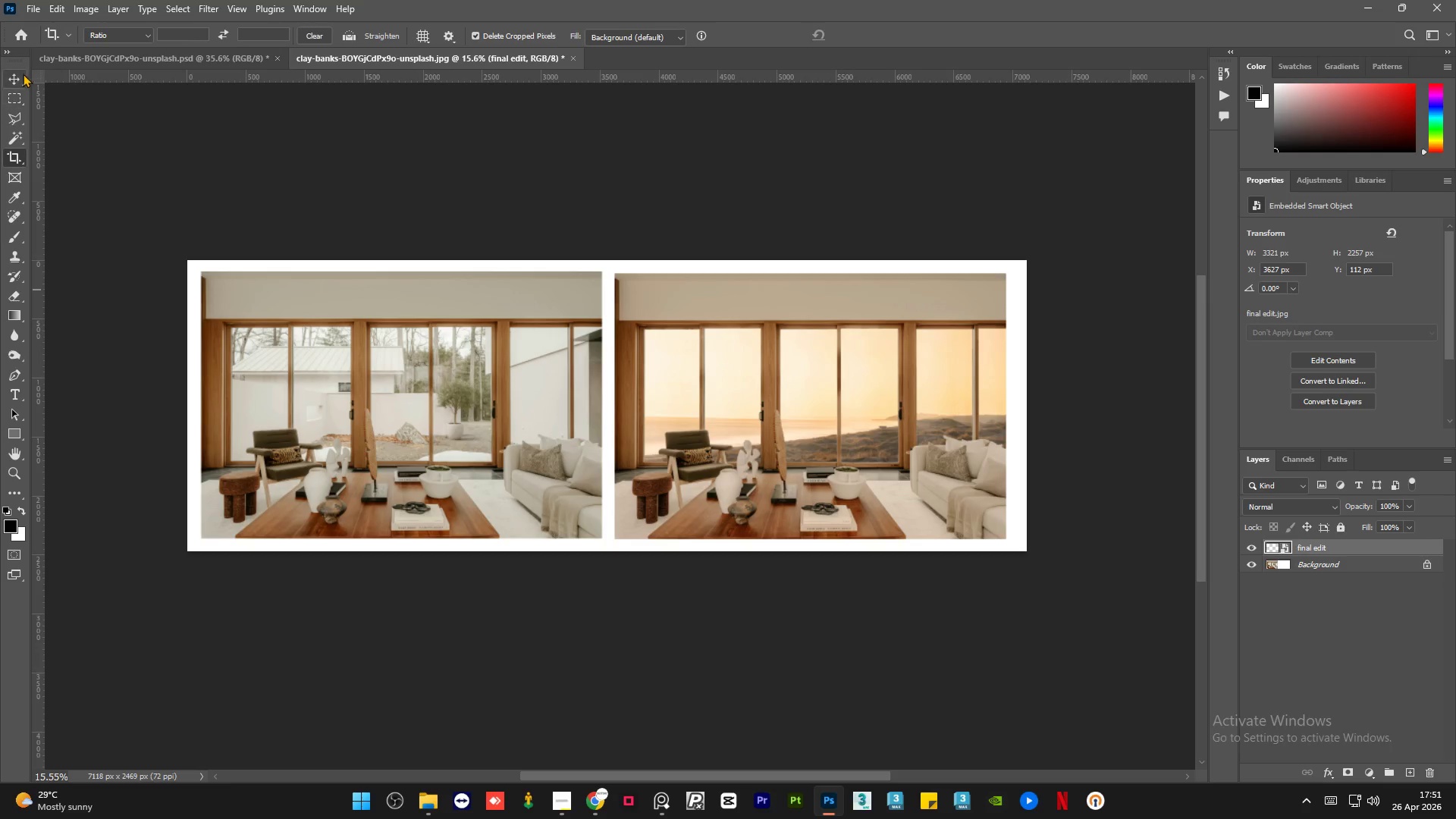 
left_click([17, 75])
 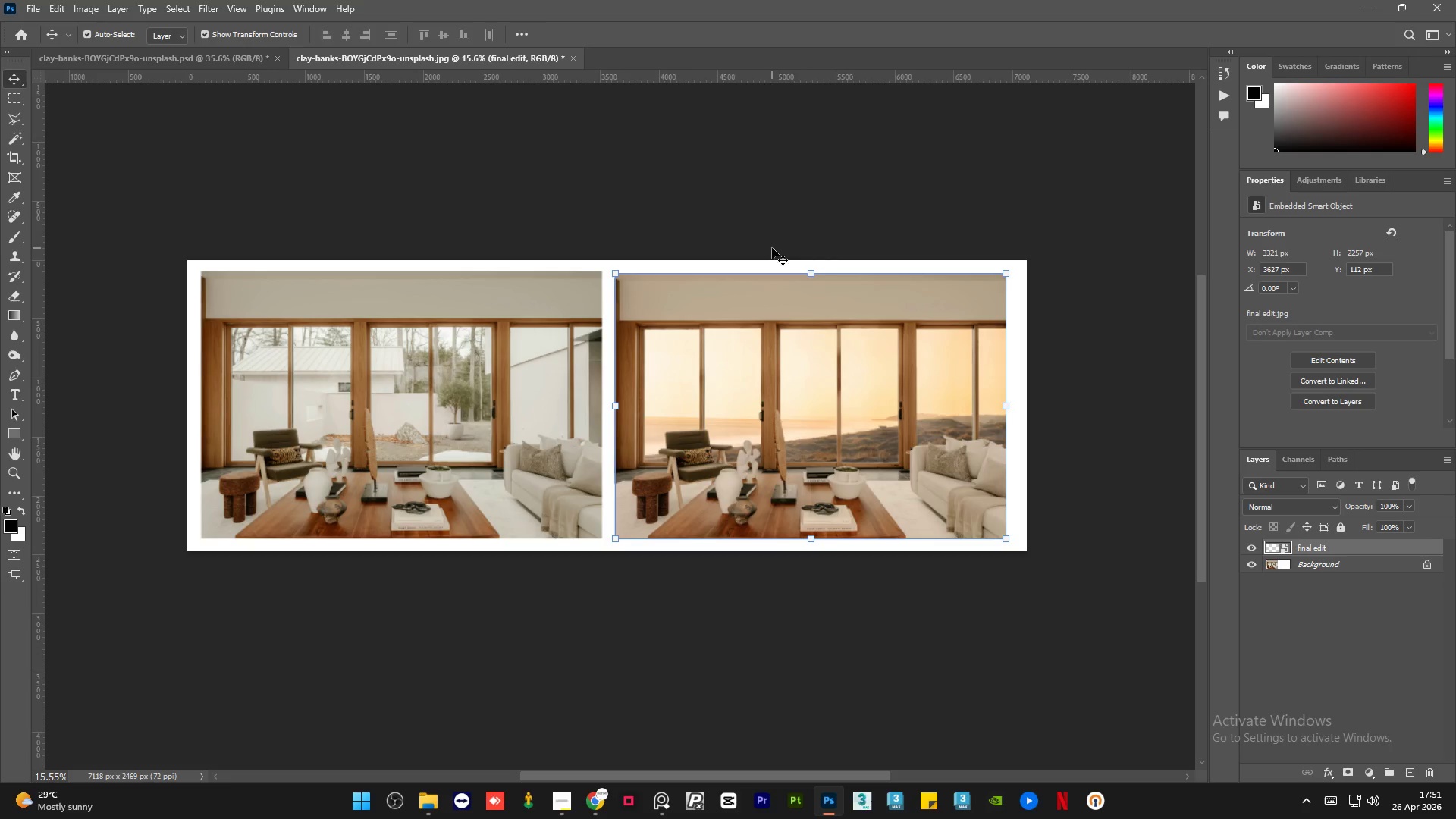 
left_click([738, 218])
 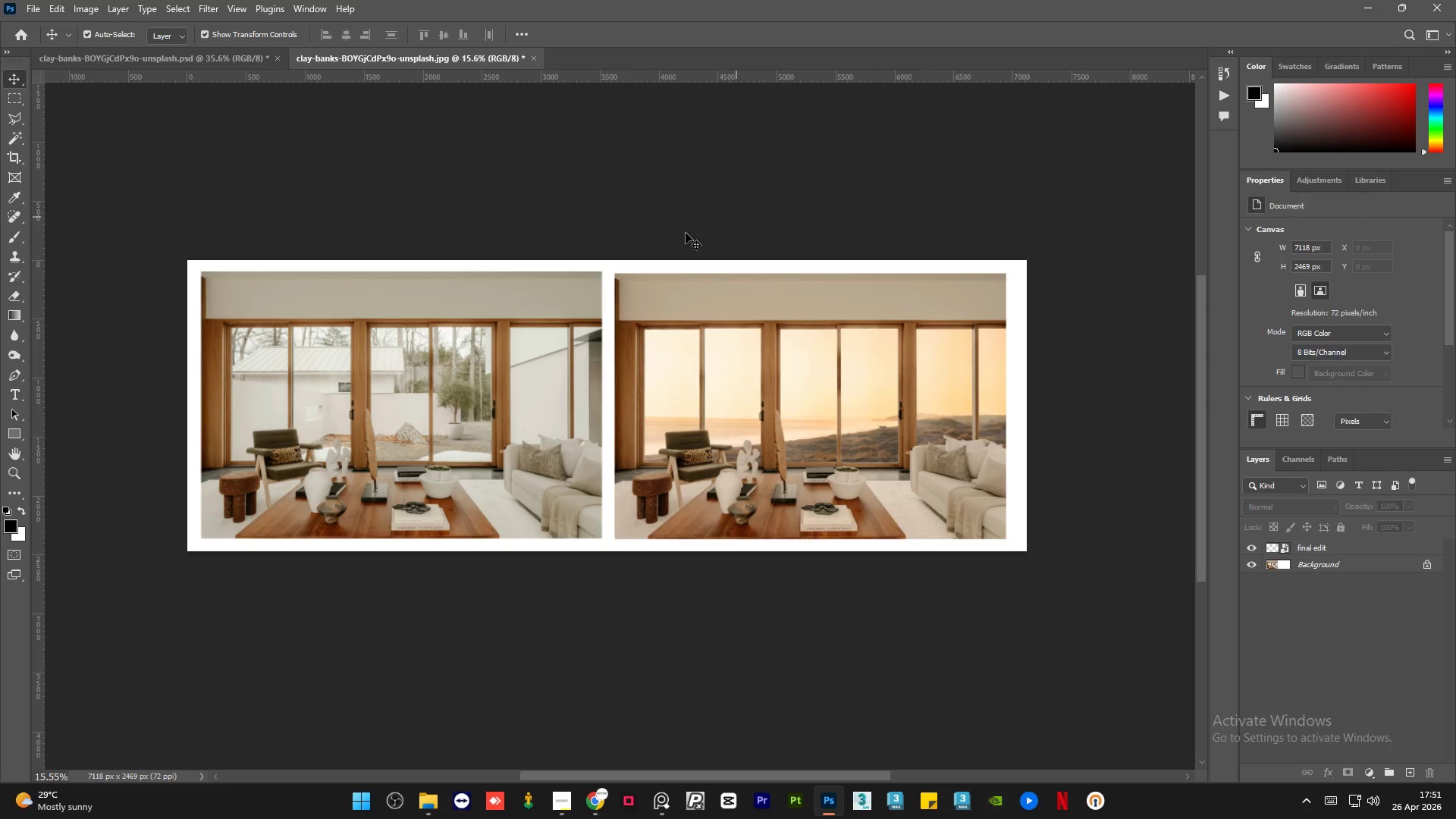 
hold_key(key=AltLeft, duration=0.59)
scroll: coordinate [263, 332], scroll_direction: up, amount: 1.0
 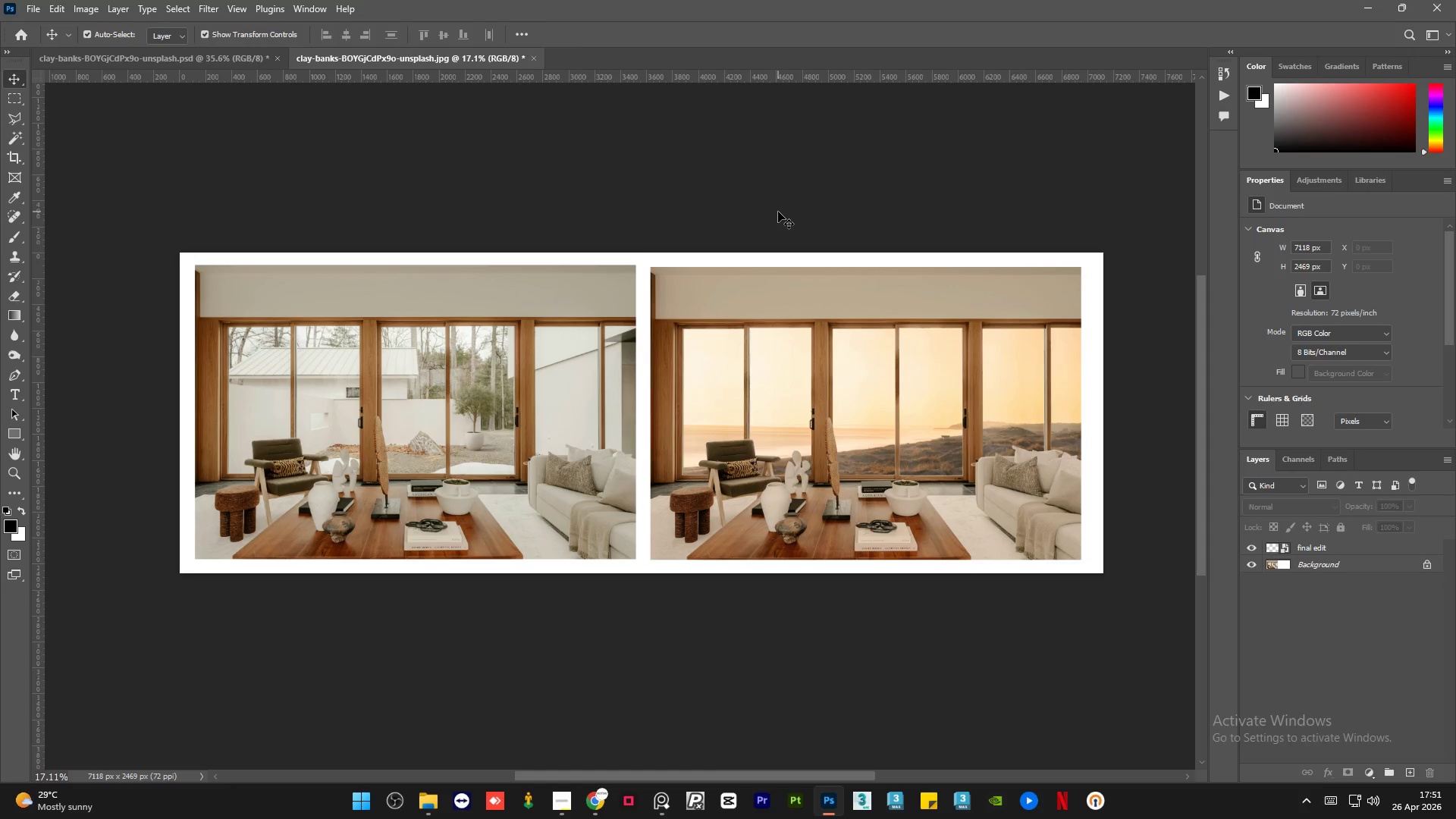 
wait(25.81)
 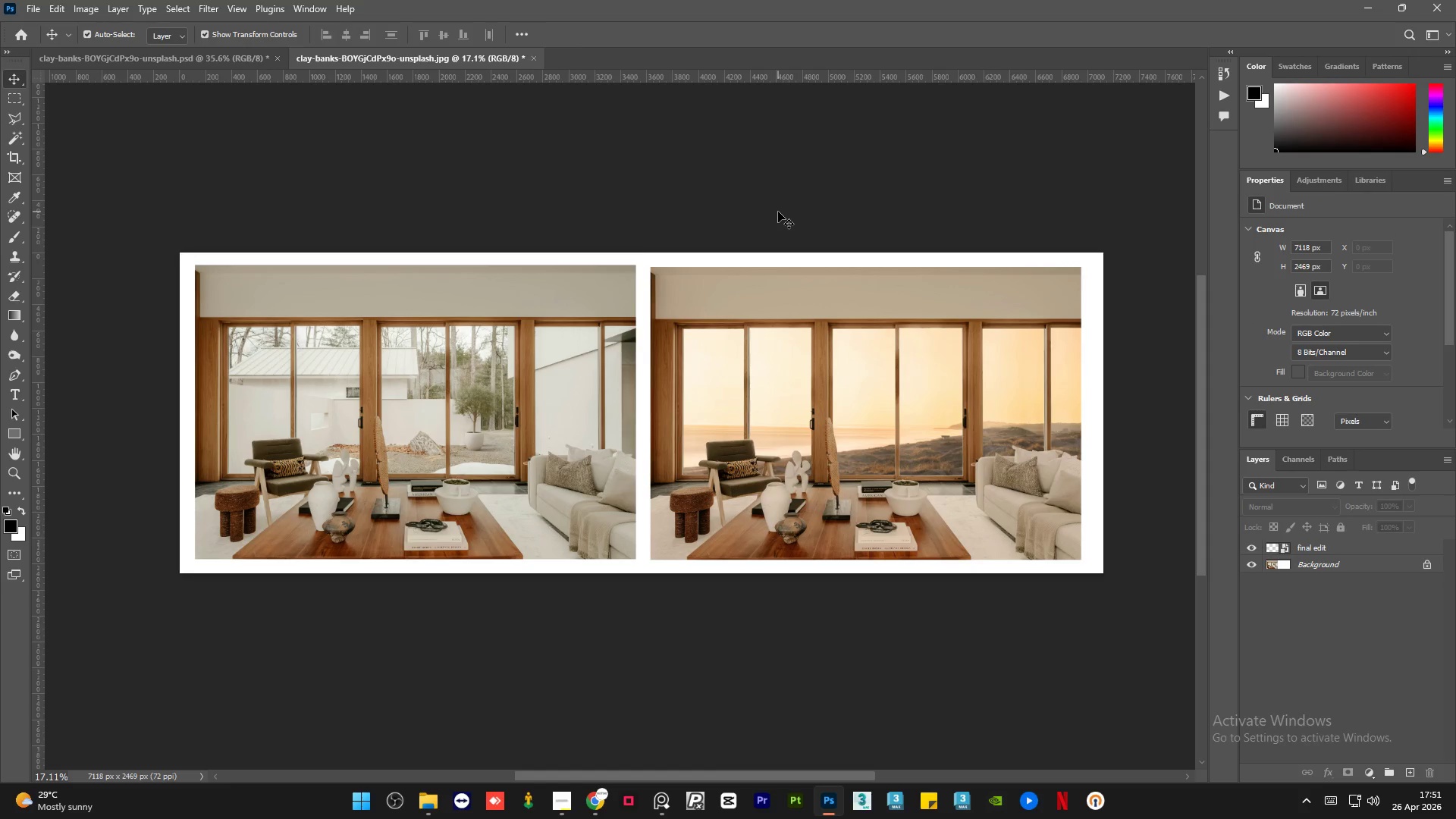 
left_click([17, 396])
 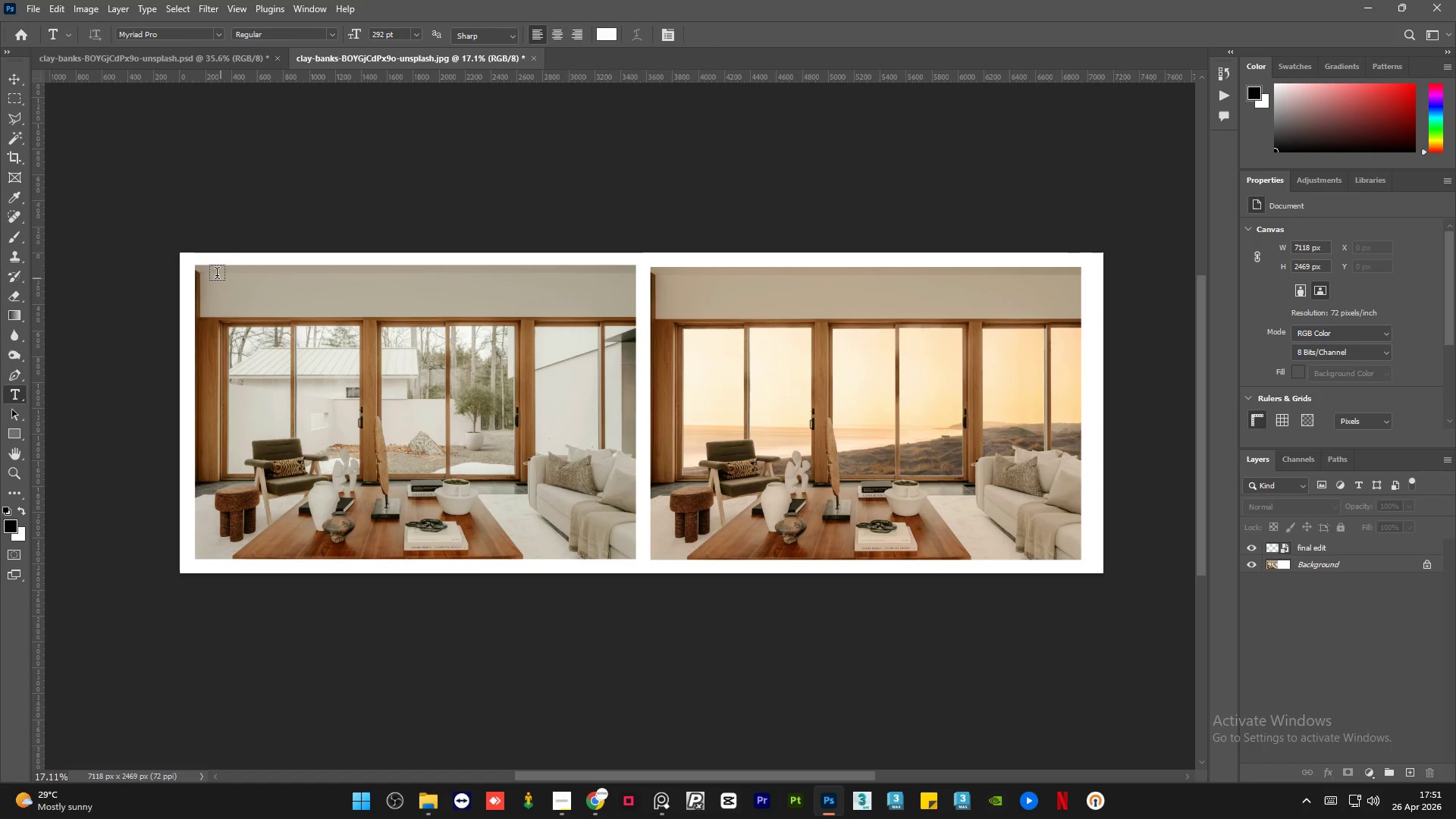 
left_click([212, 273])
 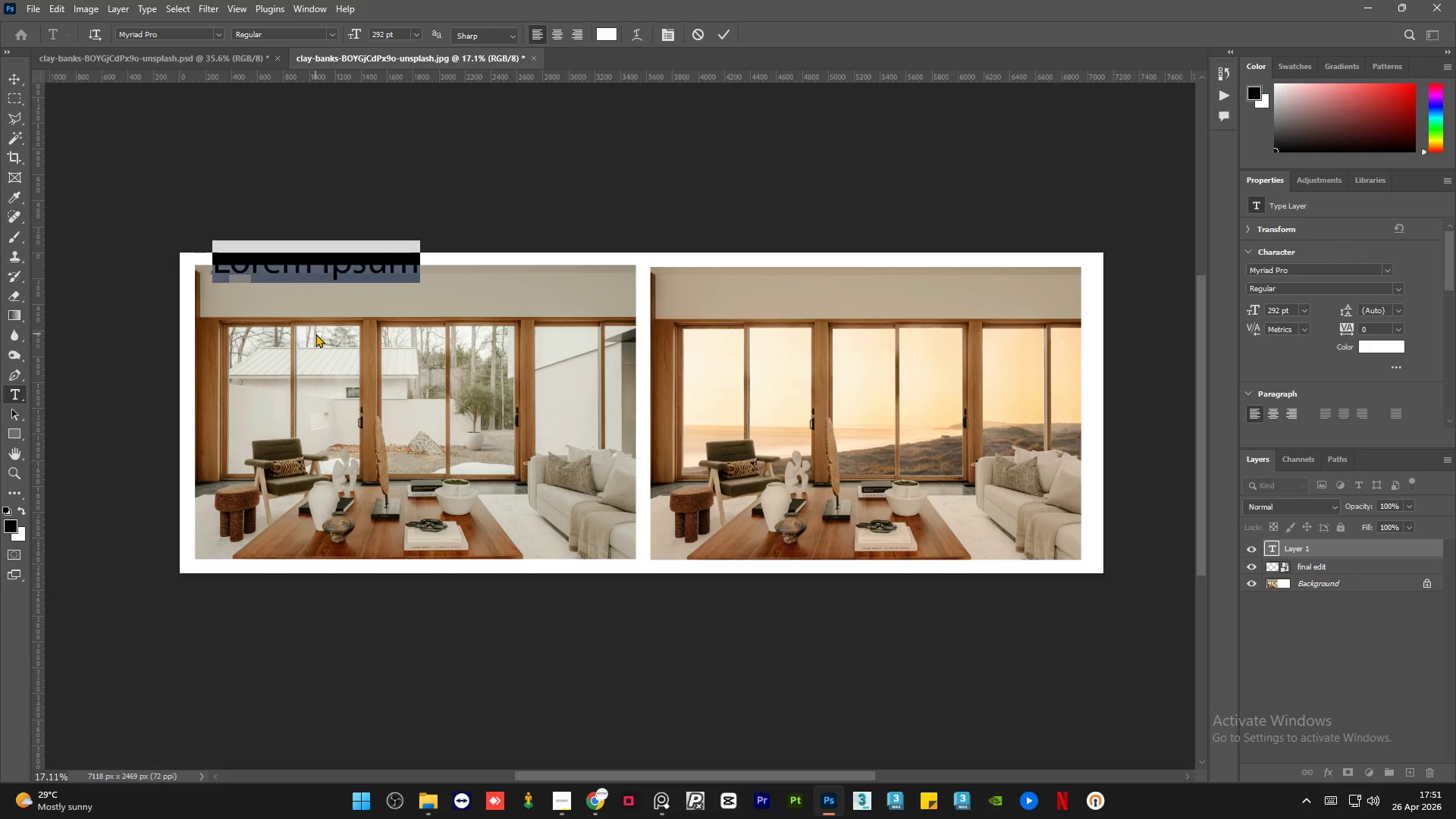 
type(before)
 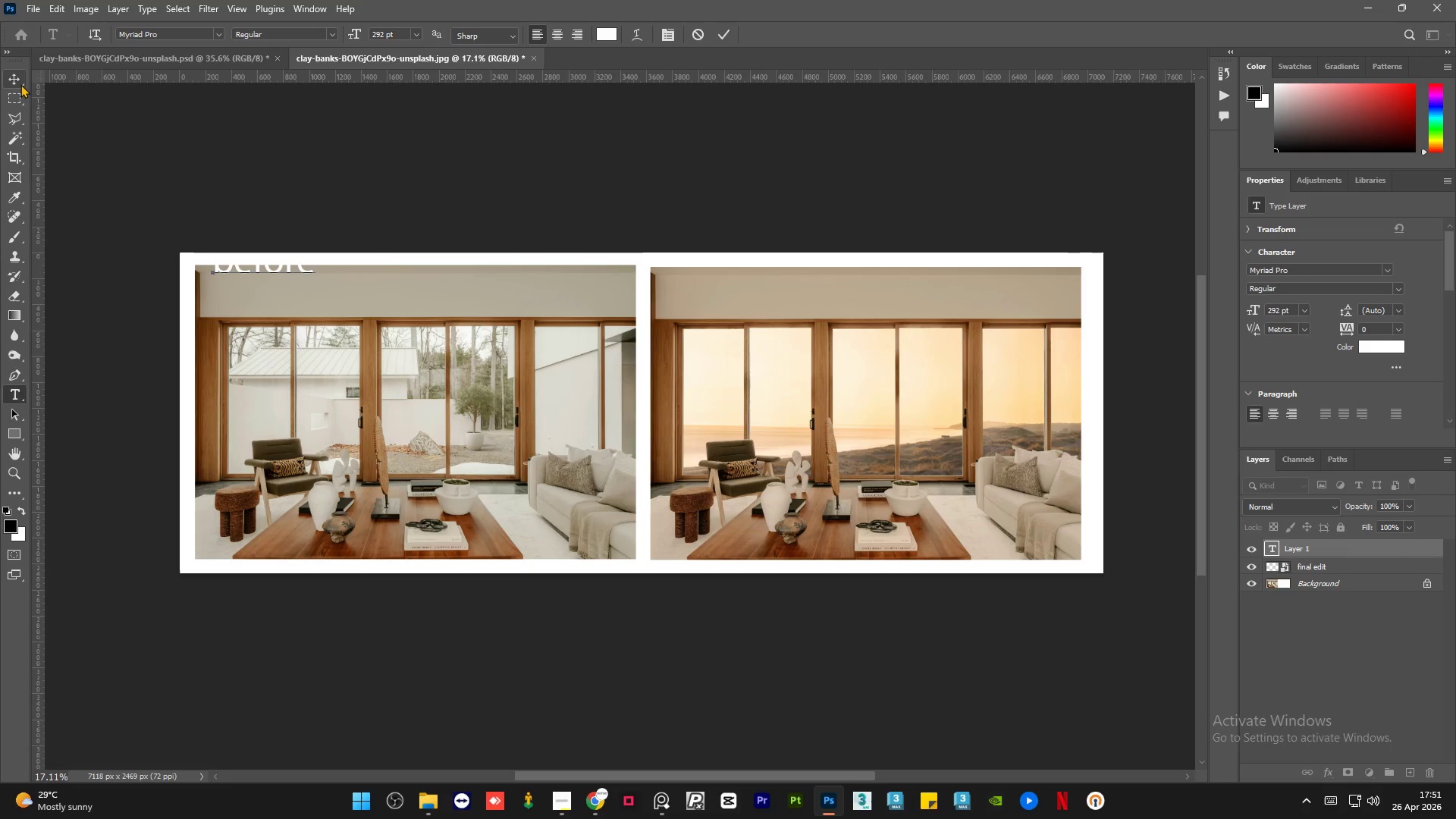 
left_click([17, 77])
 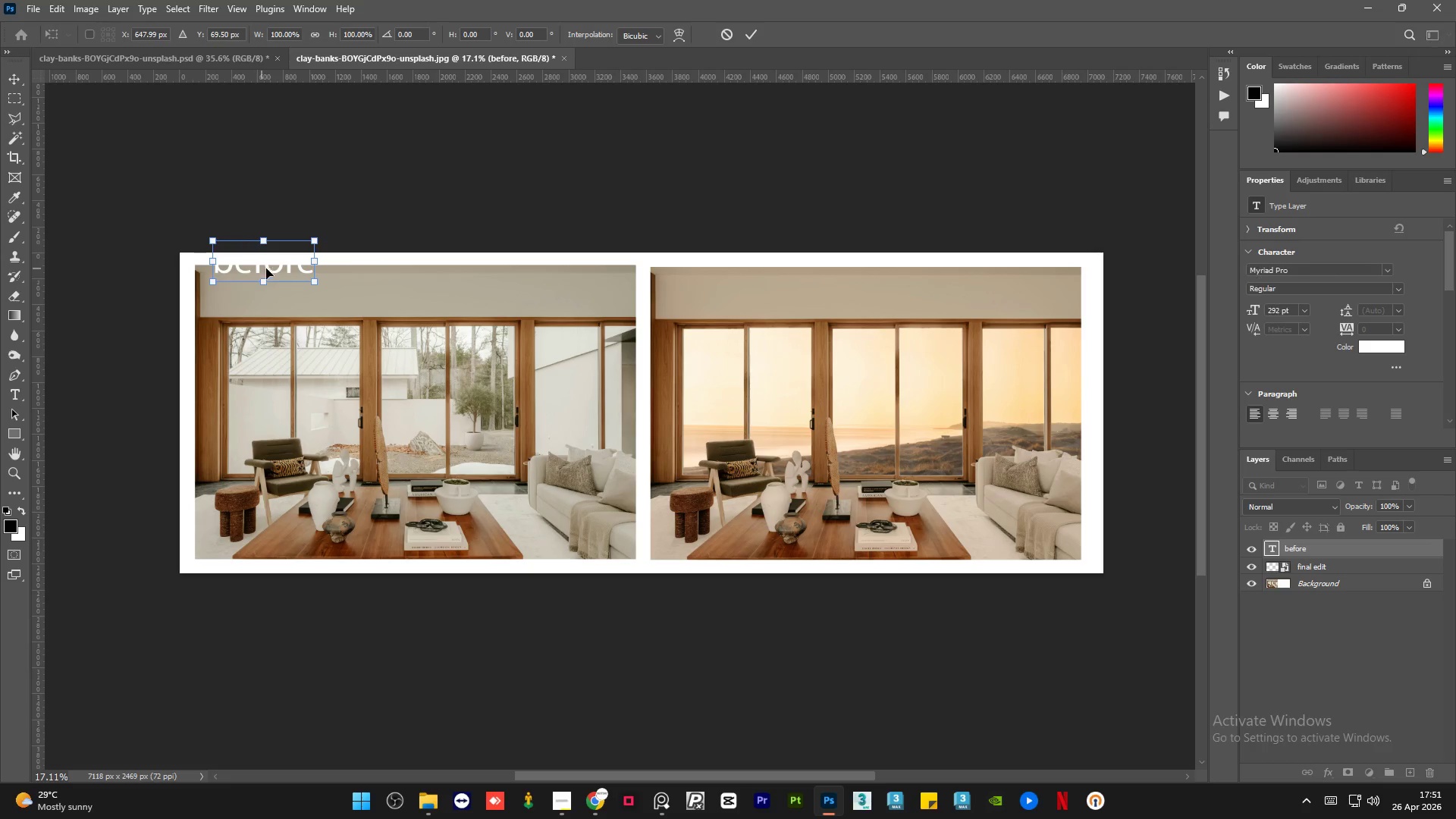 
left_click_drag(start_coordinate=[282, 269], to_coordinate=[275, 292])
 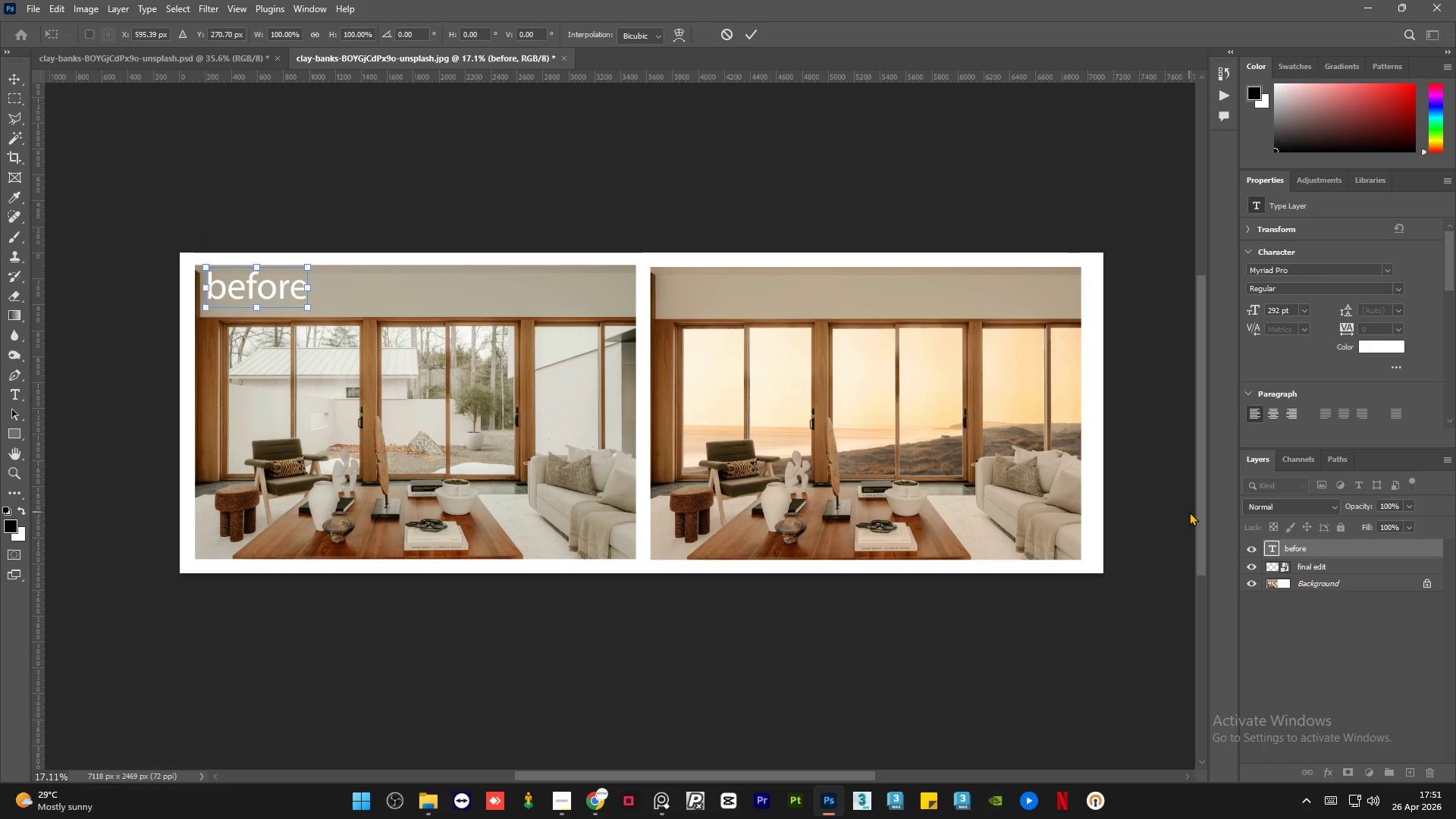 
key(Control+J)
 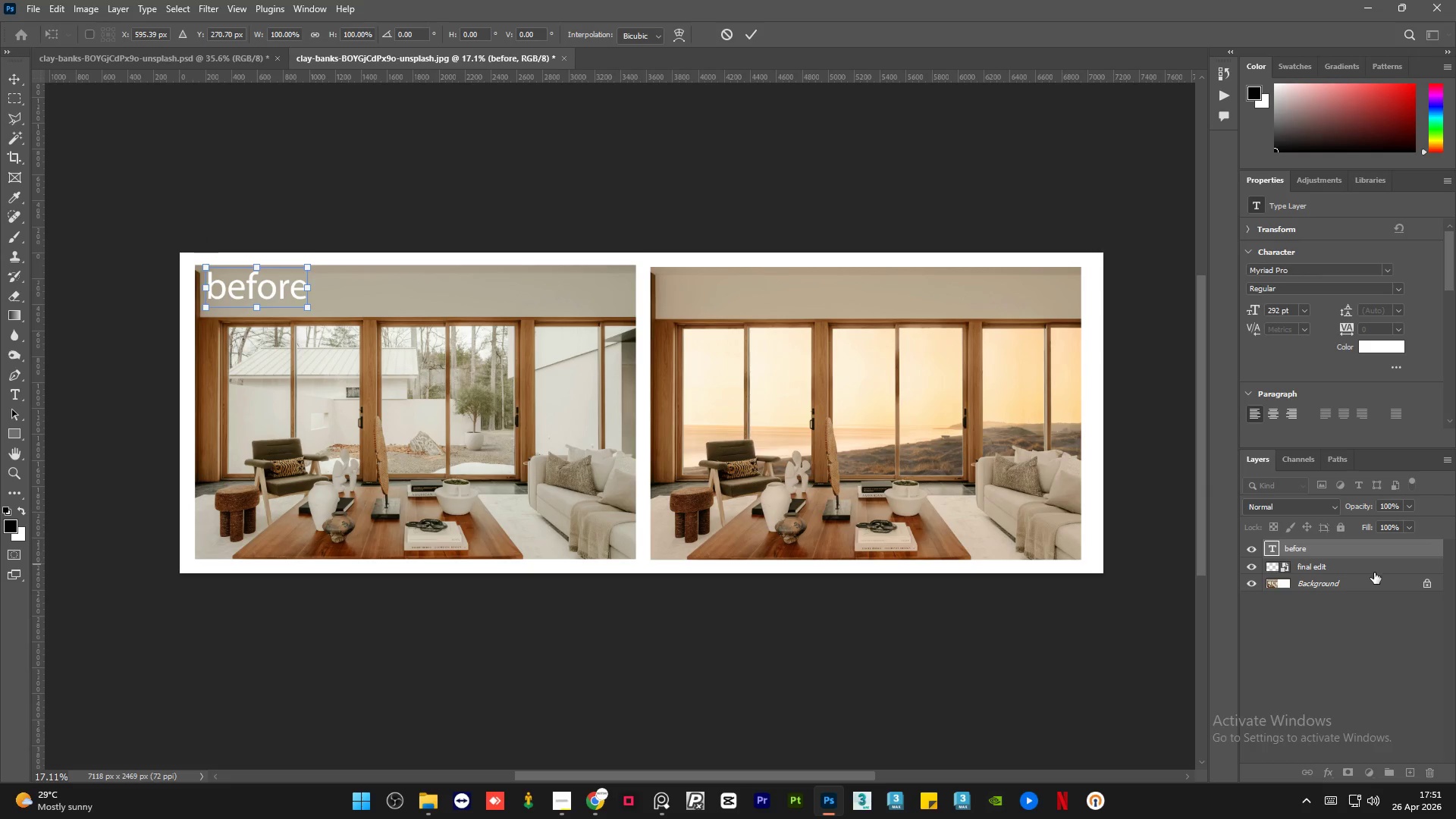 
double_click([1348, 548])
 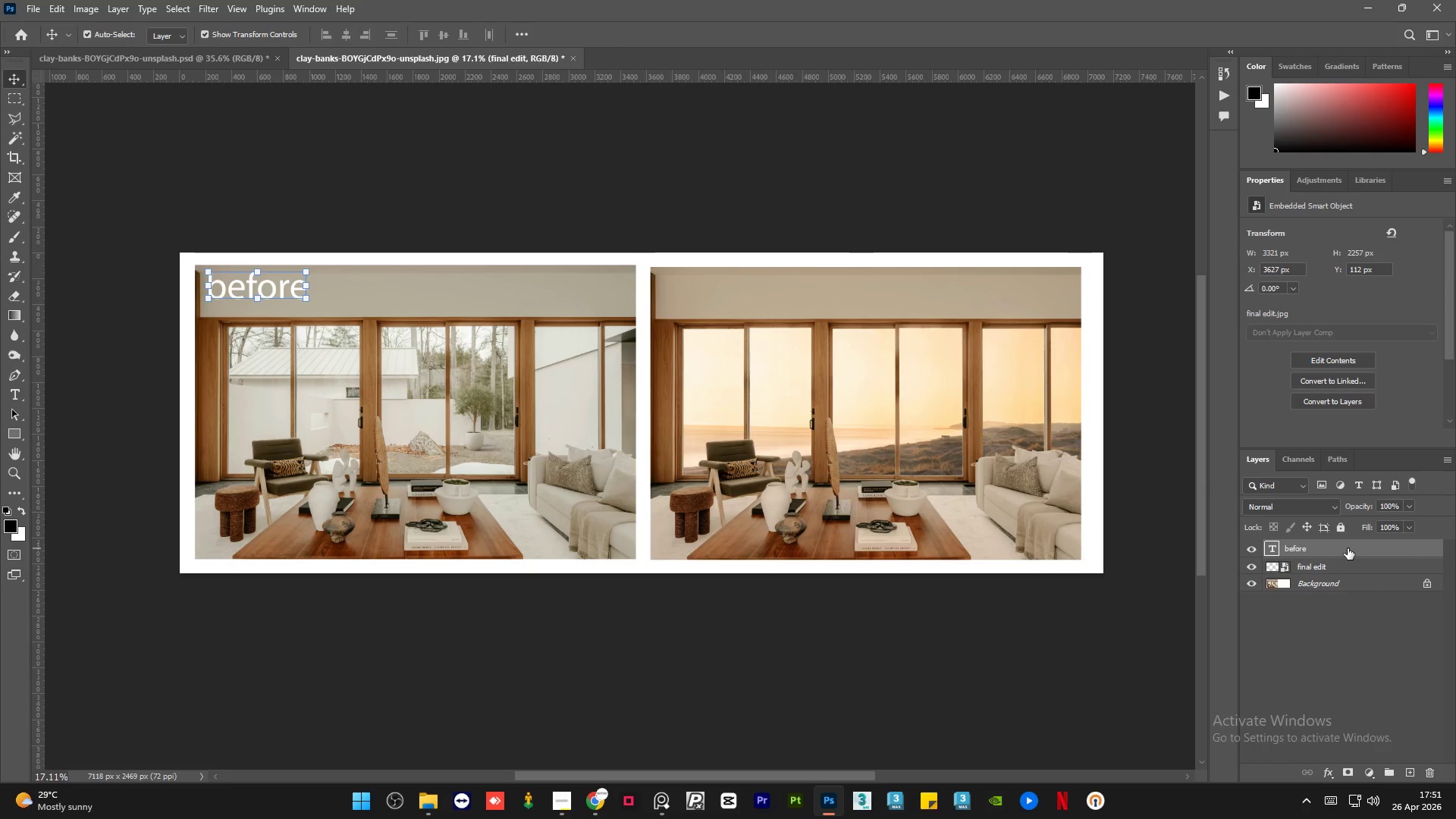 
key(Control+J)
 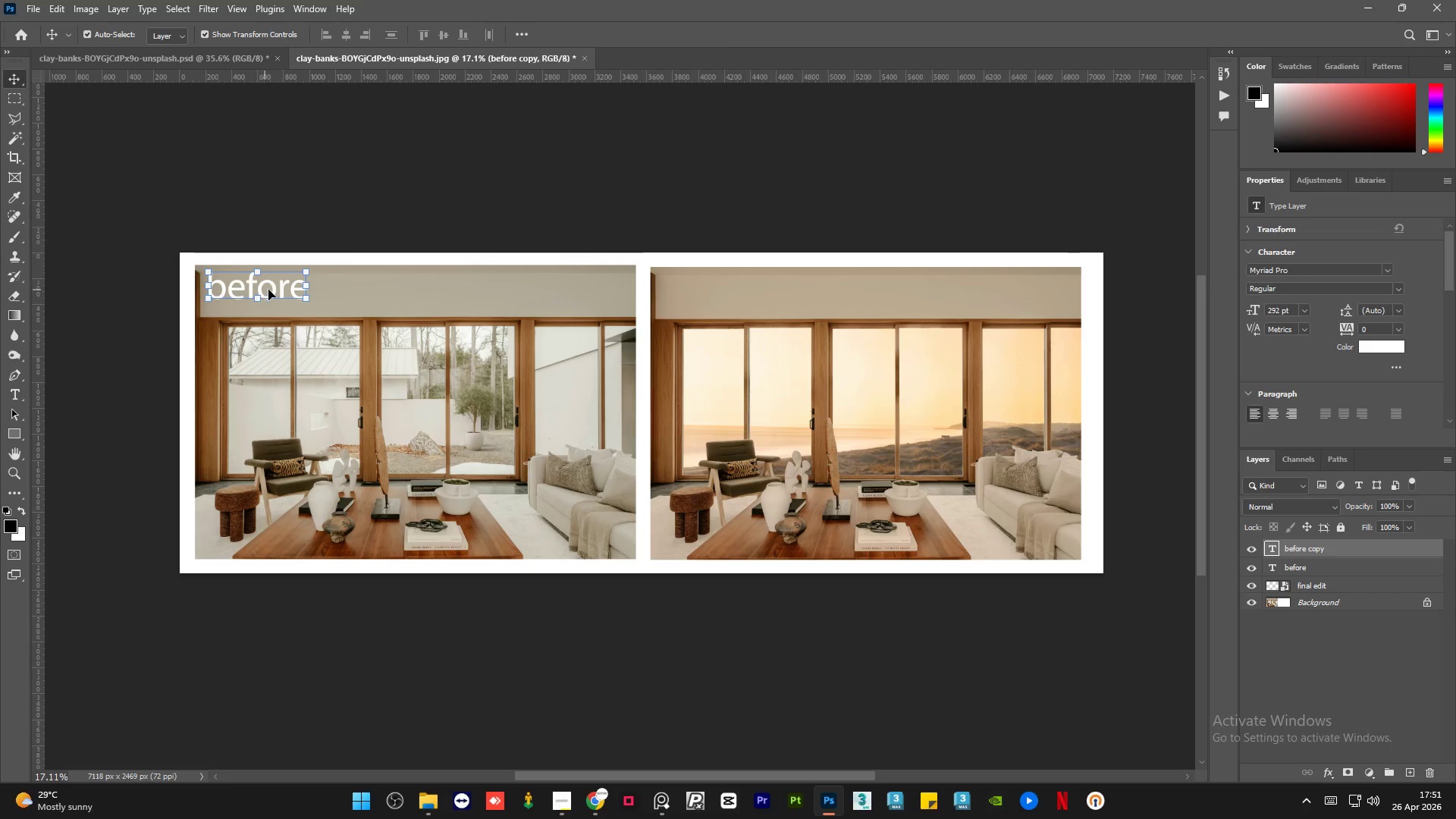 
left_click_drag(start_coordinate=[272, 290], to_coordinate=[724, 293])
 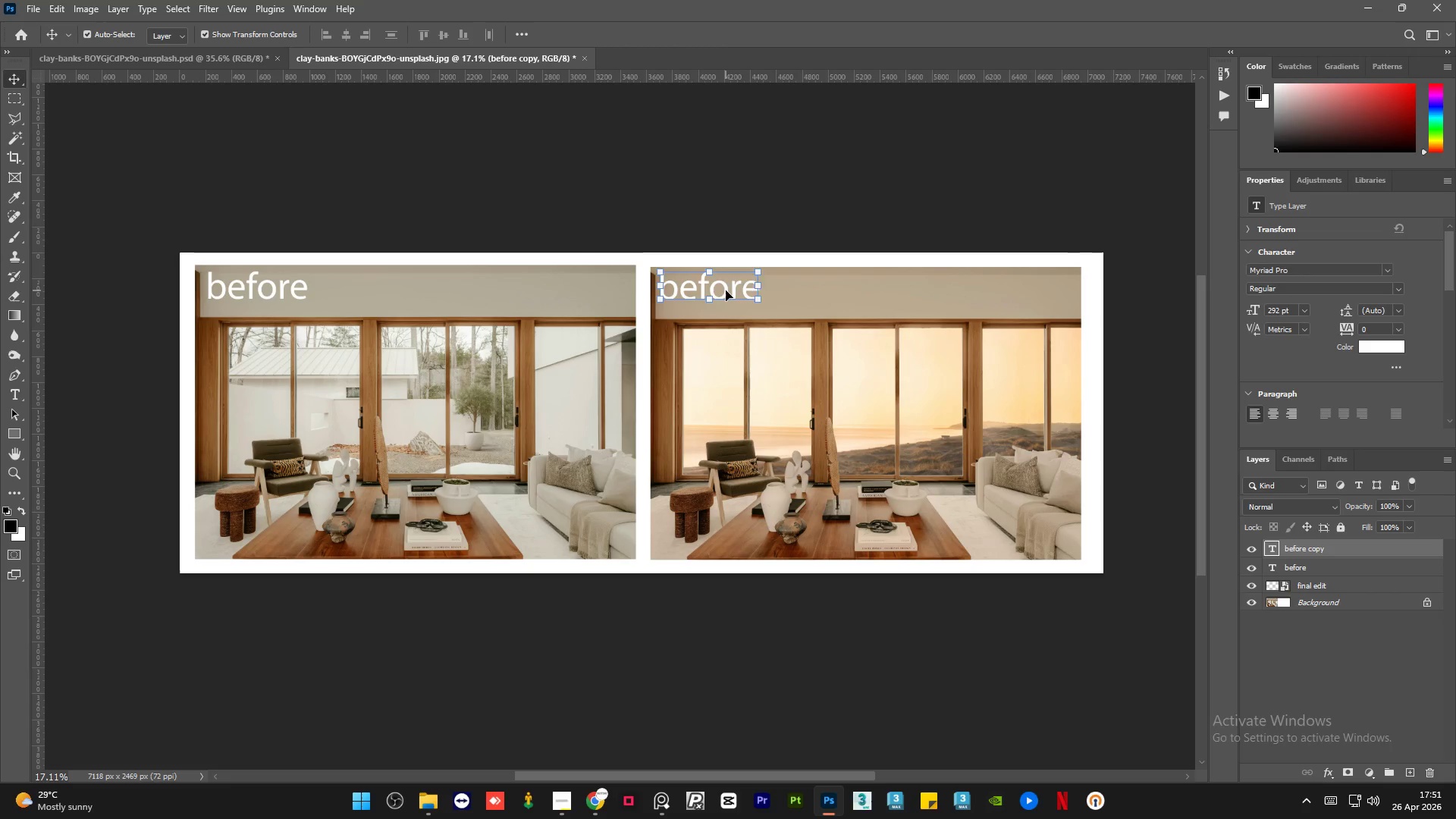 
double_click([726, 290])
 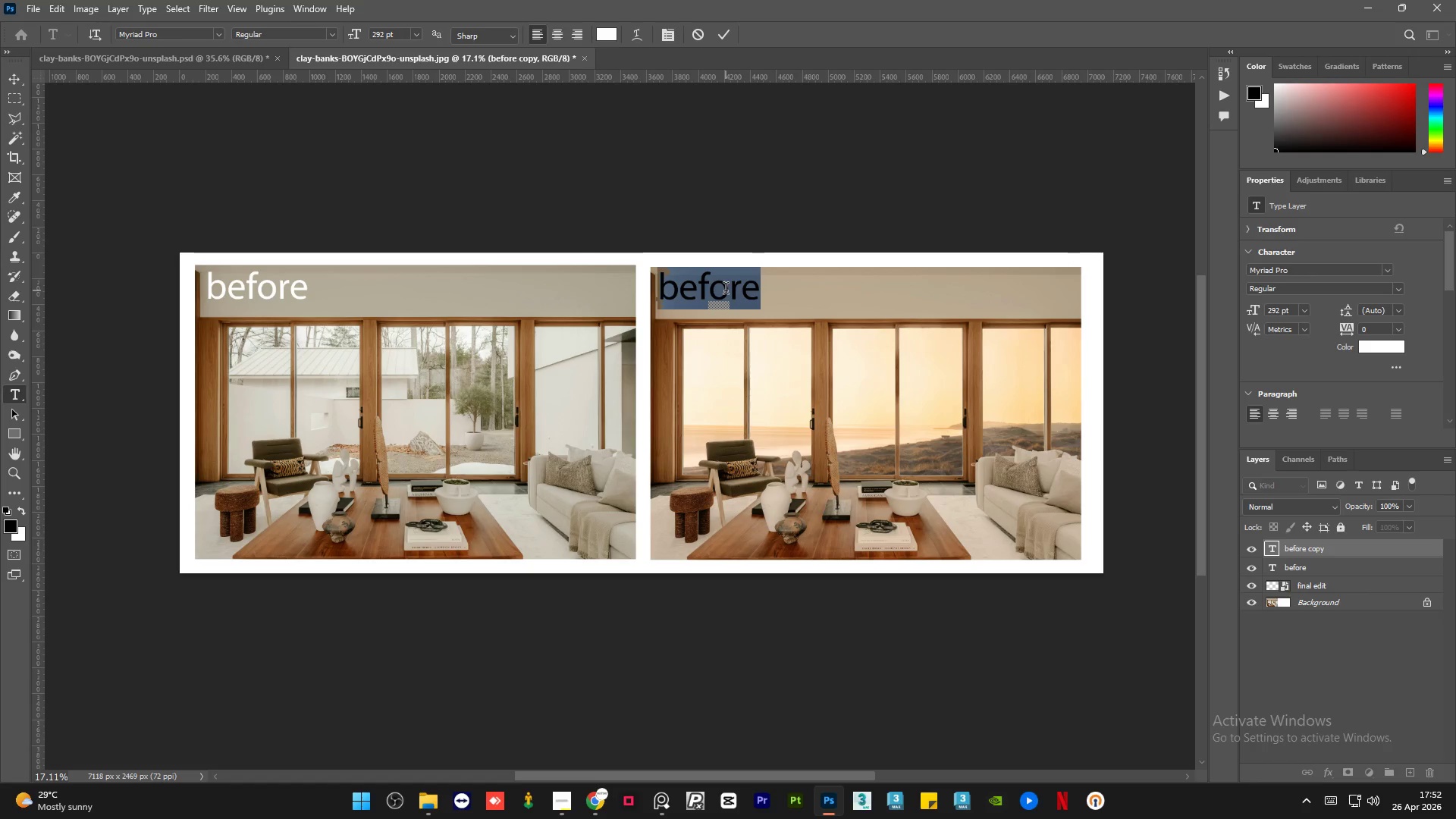 
type(after)
 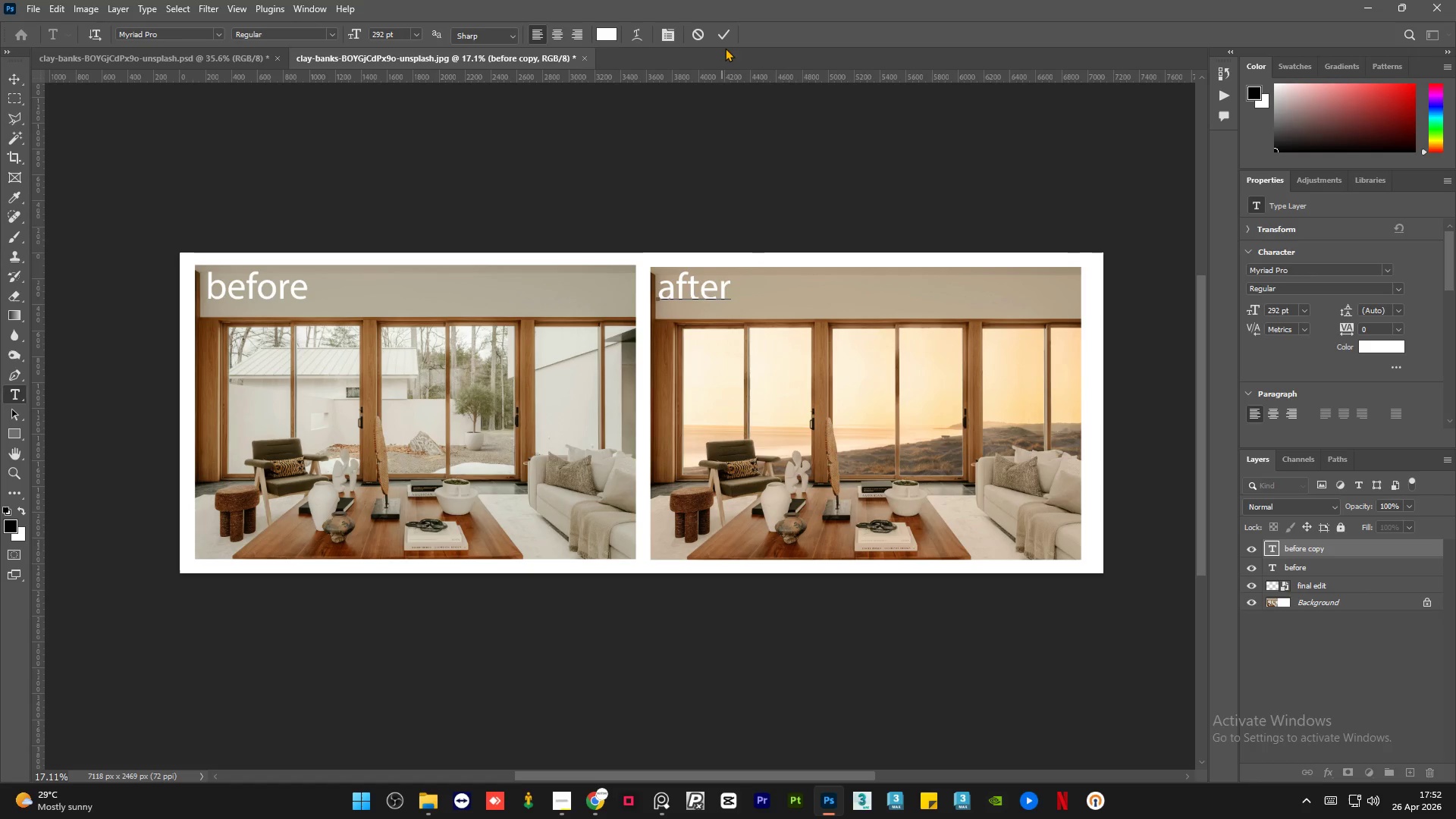 
left_click([725, 37])